 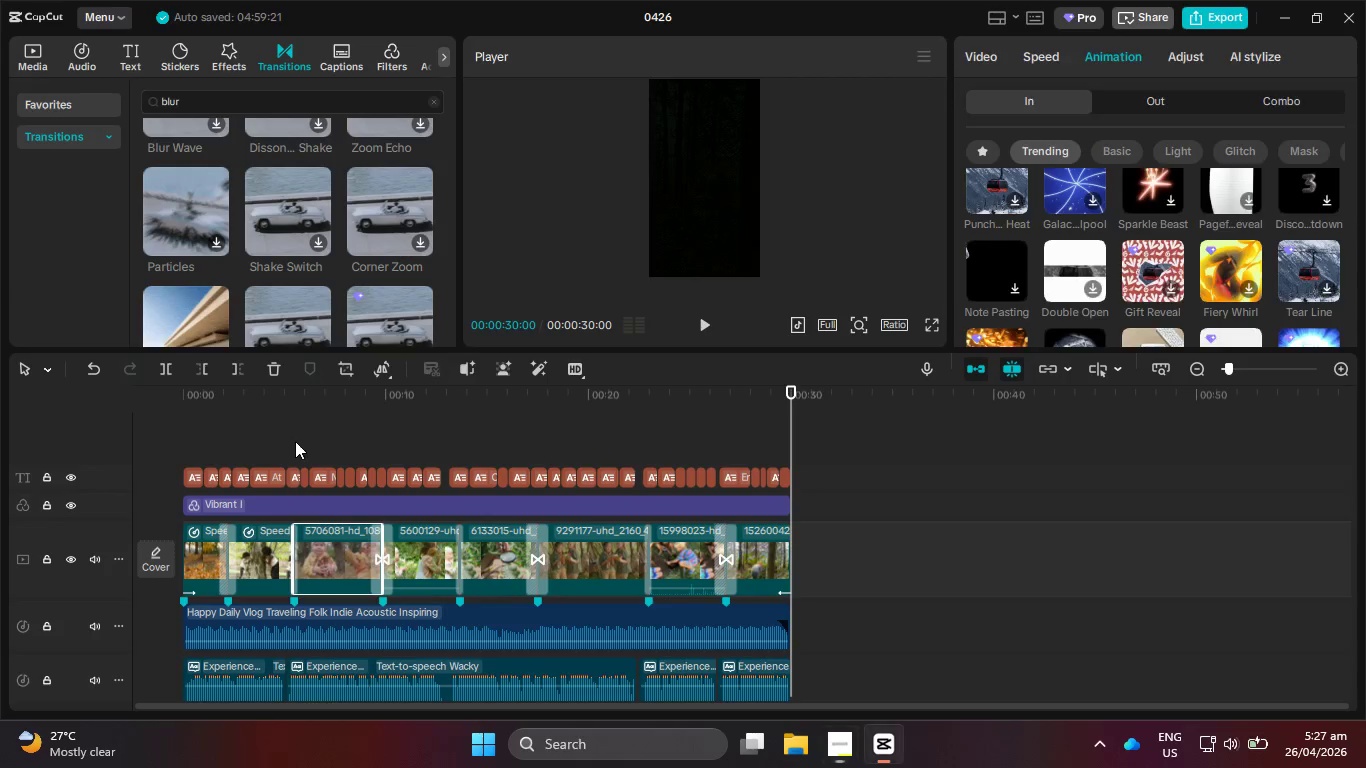 
scroll: coordinate [735, 569], scroll_direction: up, amount: 19.0
 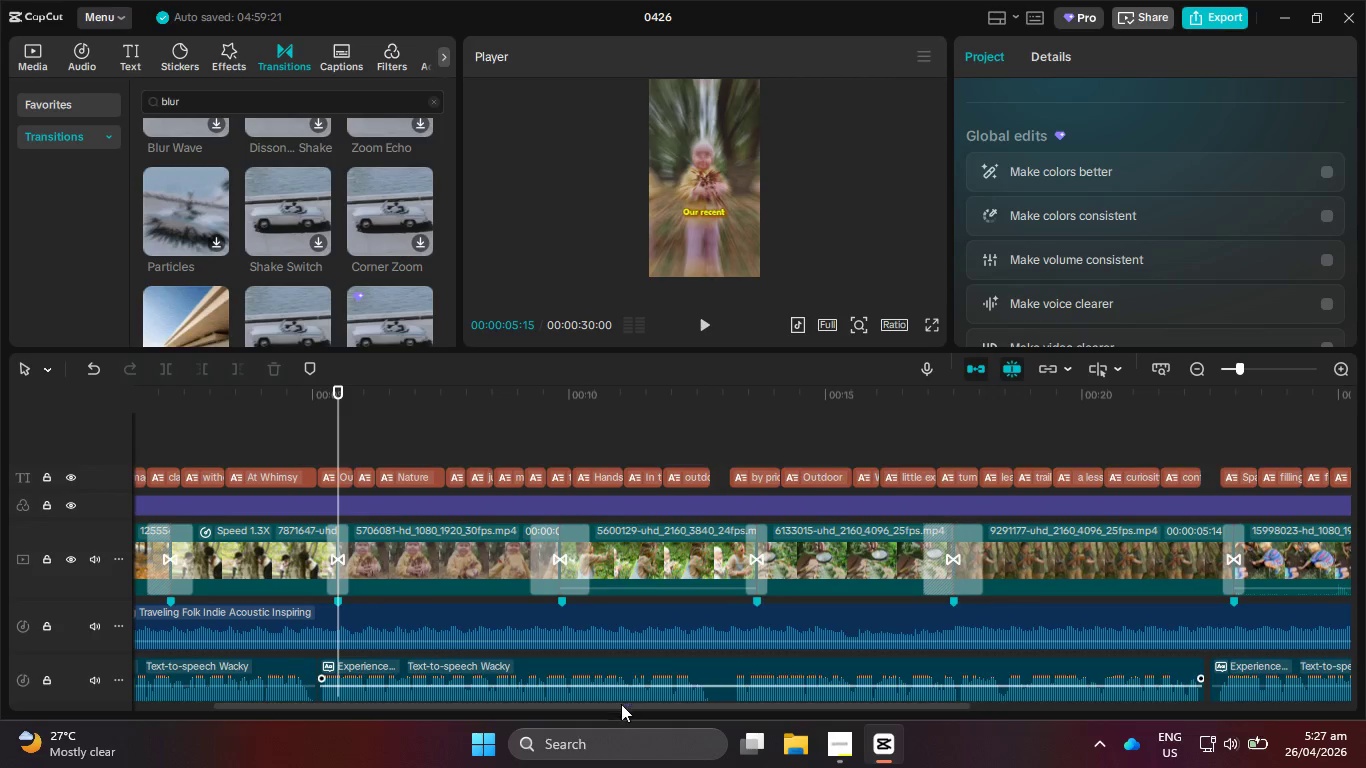 
left_click_drag(start_coordinate=[619, 708], to_coordinate=[754, 710])
 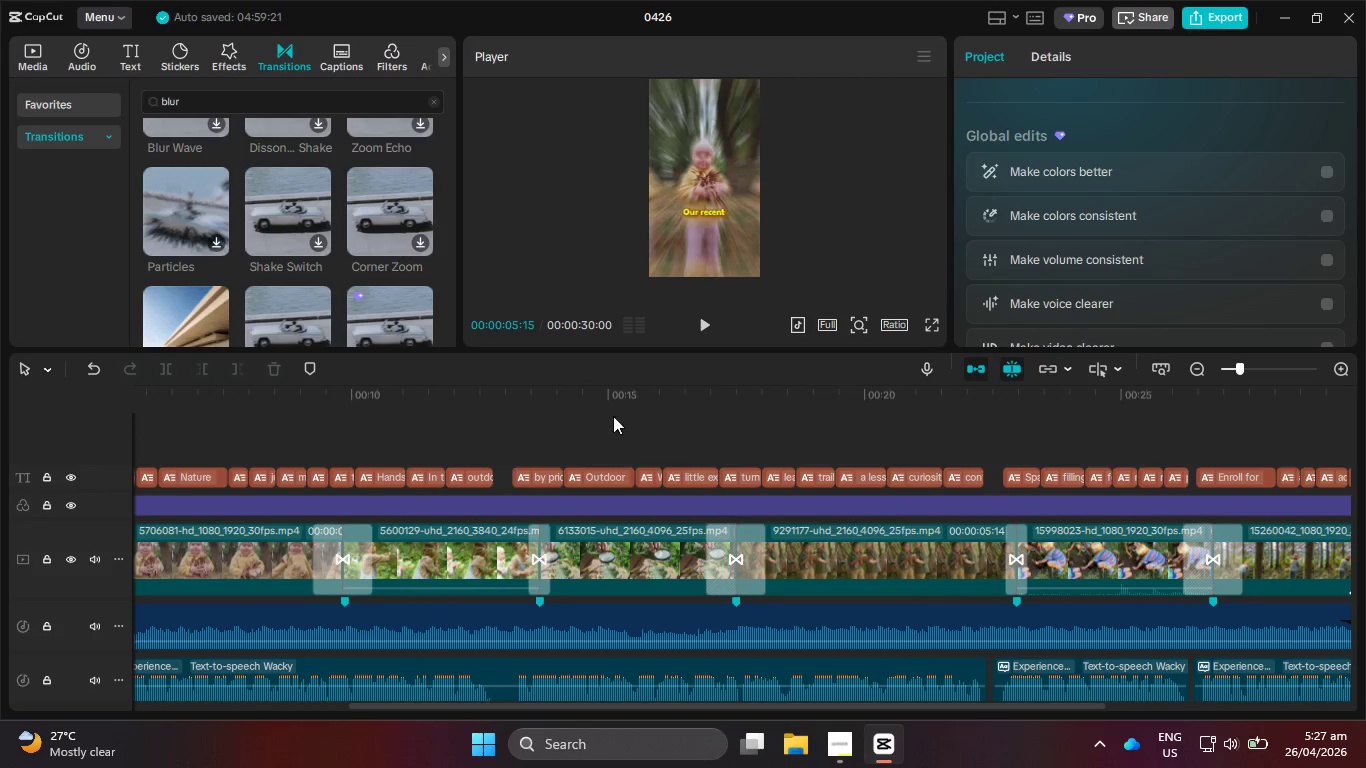 
left_click_drag(start_coordinate=[608, 404], to_coordinate=[533, 405])
 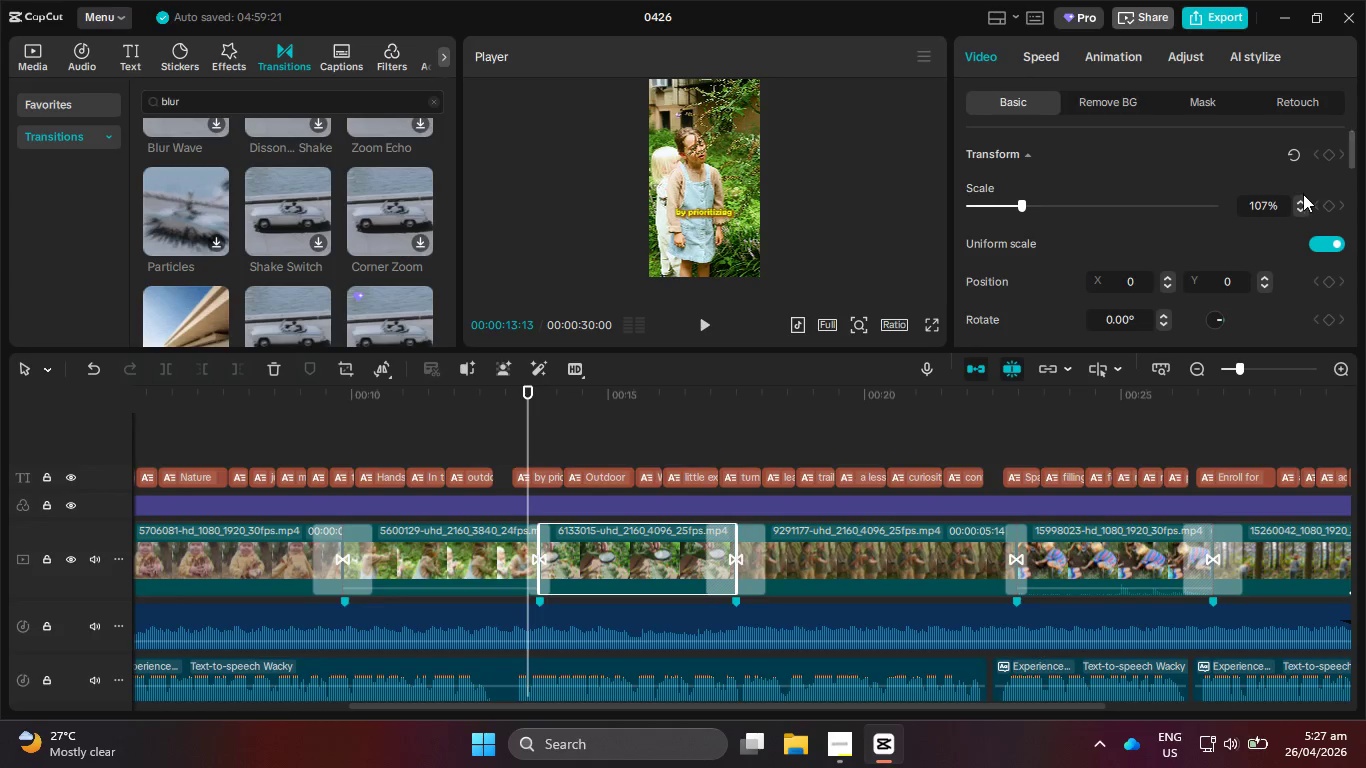 
key(ArrowRight)
 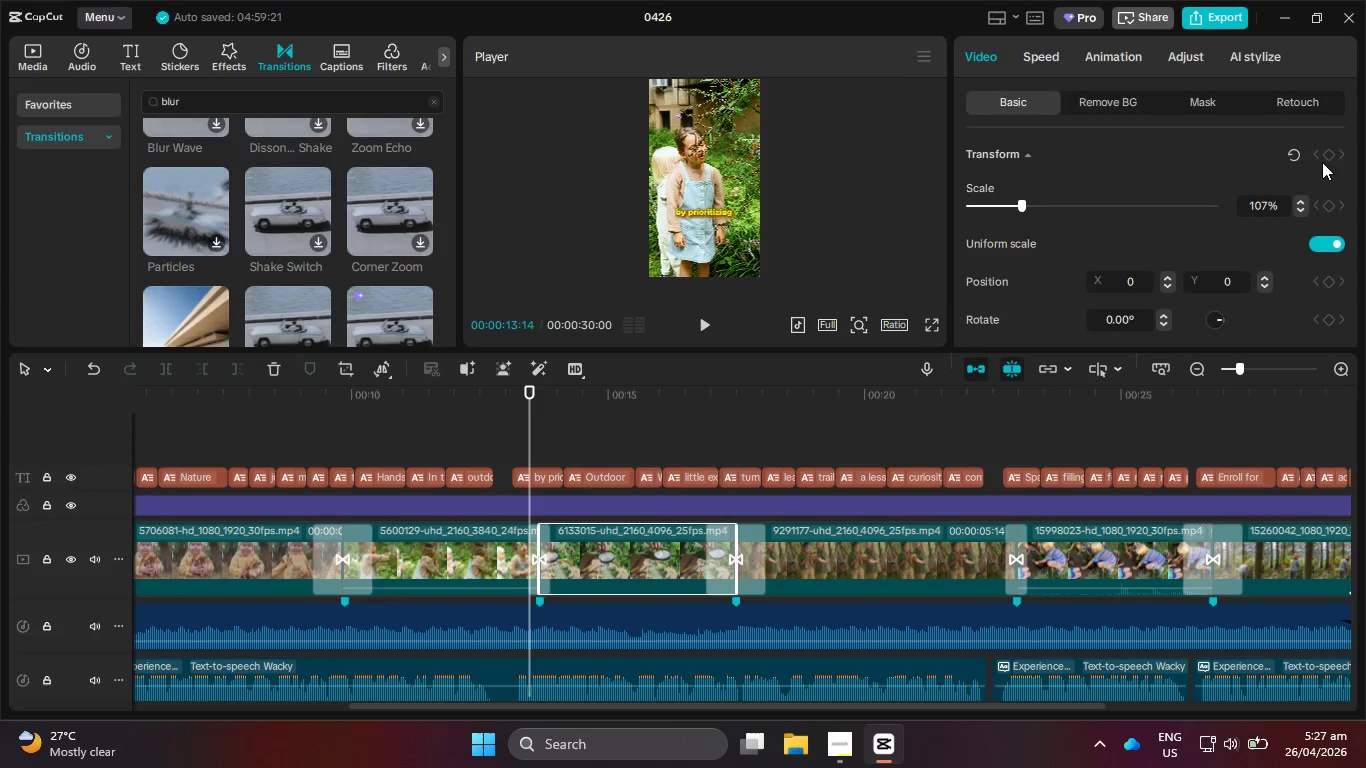 
key(ArrowRight)
 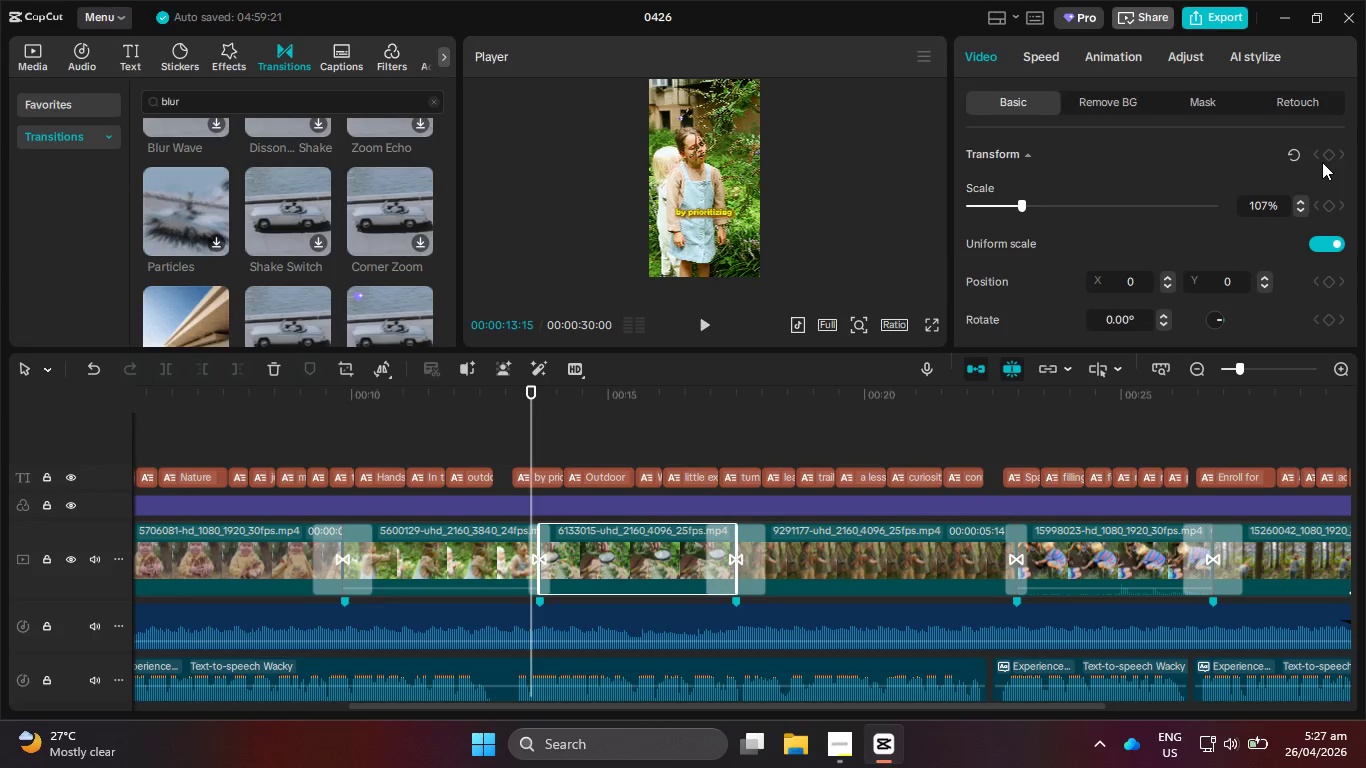 
key(ArrowRight)
 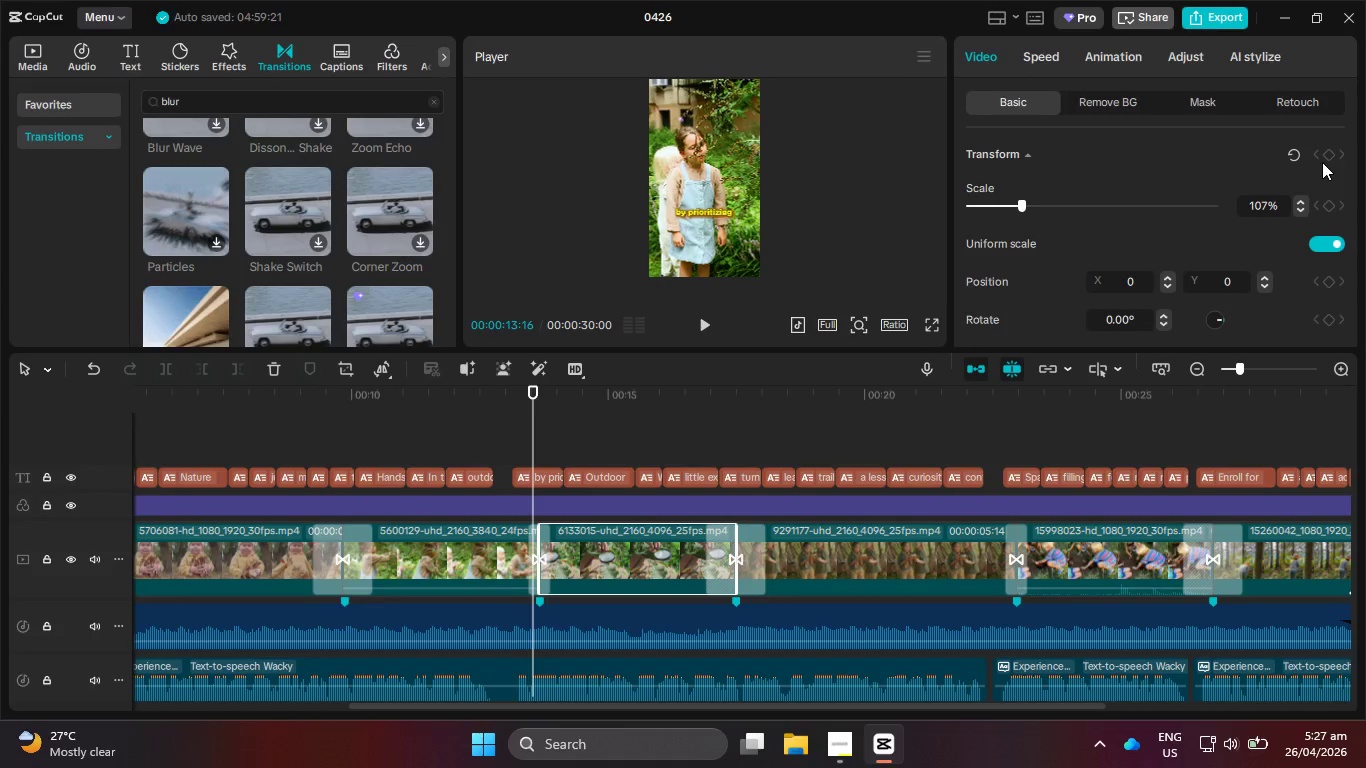 
key(ArrowRight)
 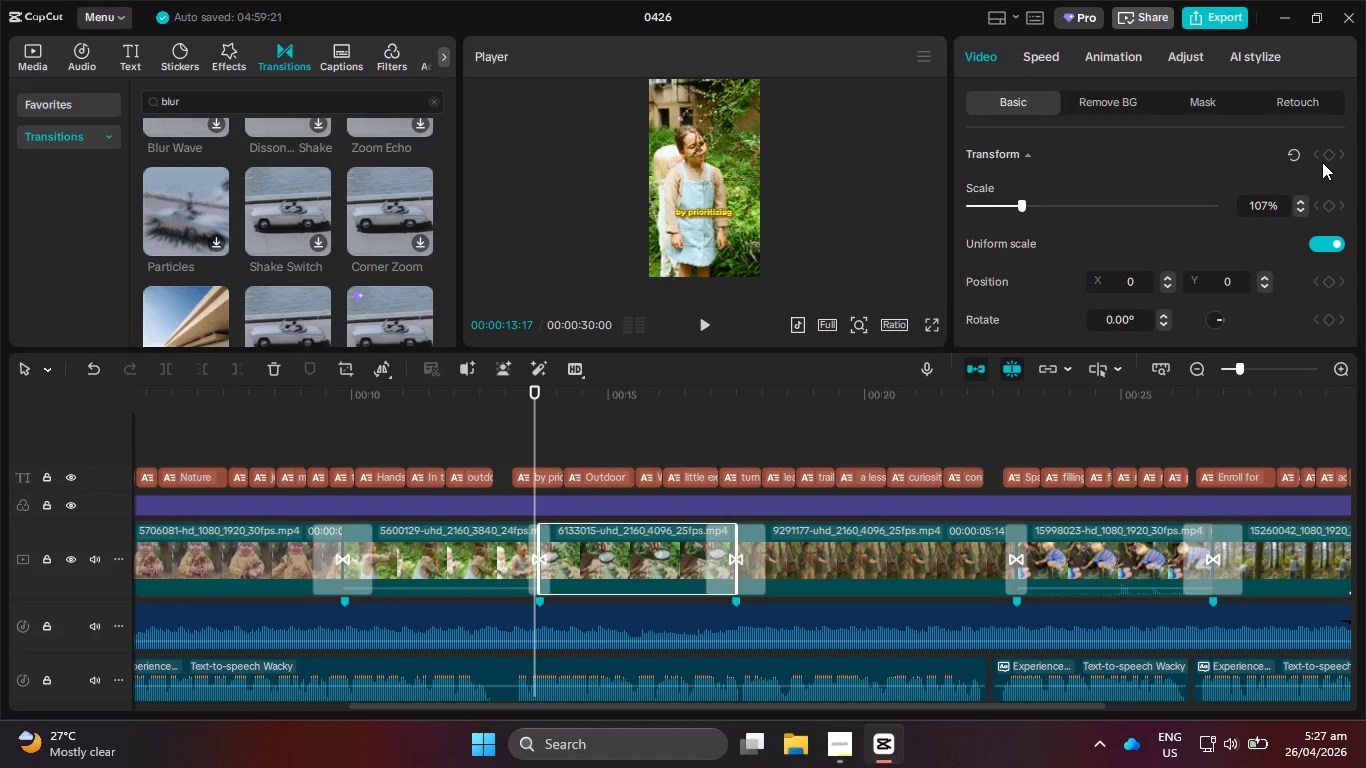 
key(ArrowRight)
 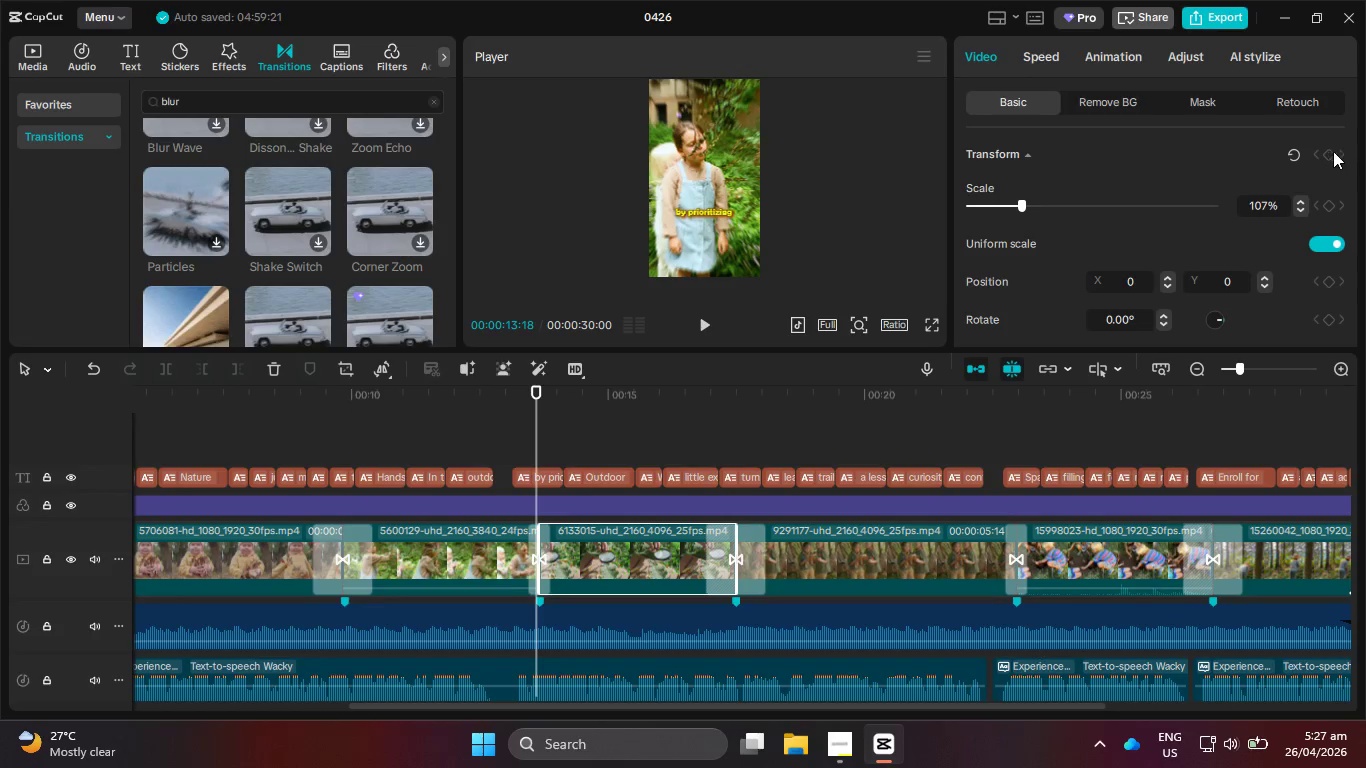 
key(ArrowRight)
 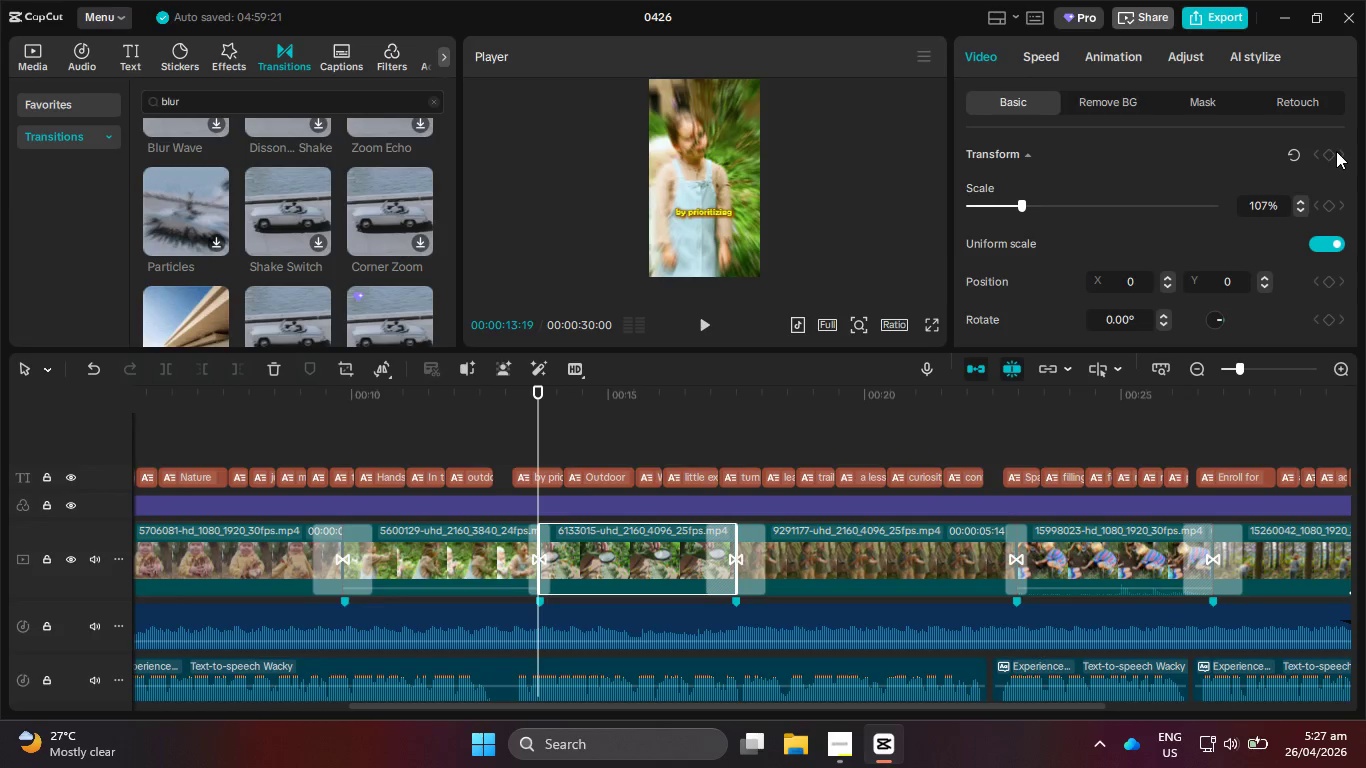 
key(ArrowRight)
 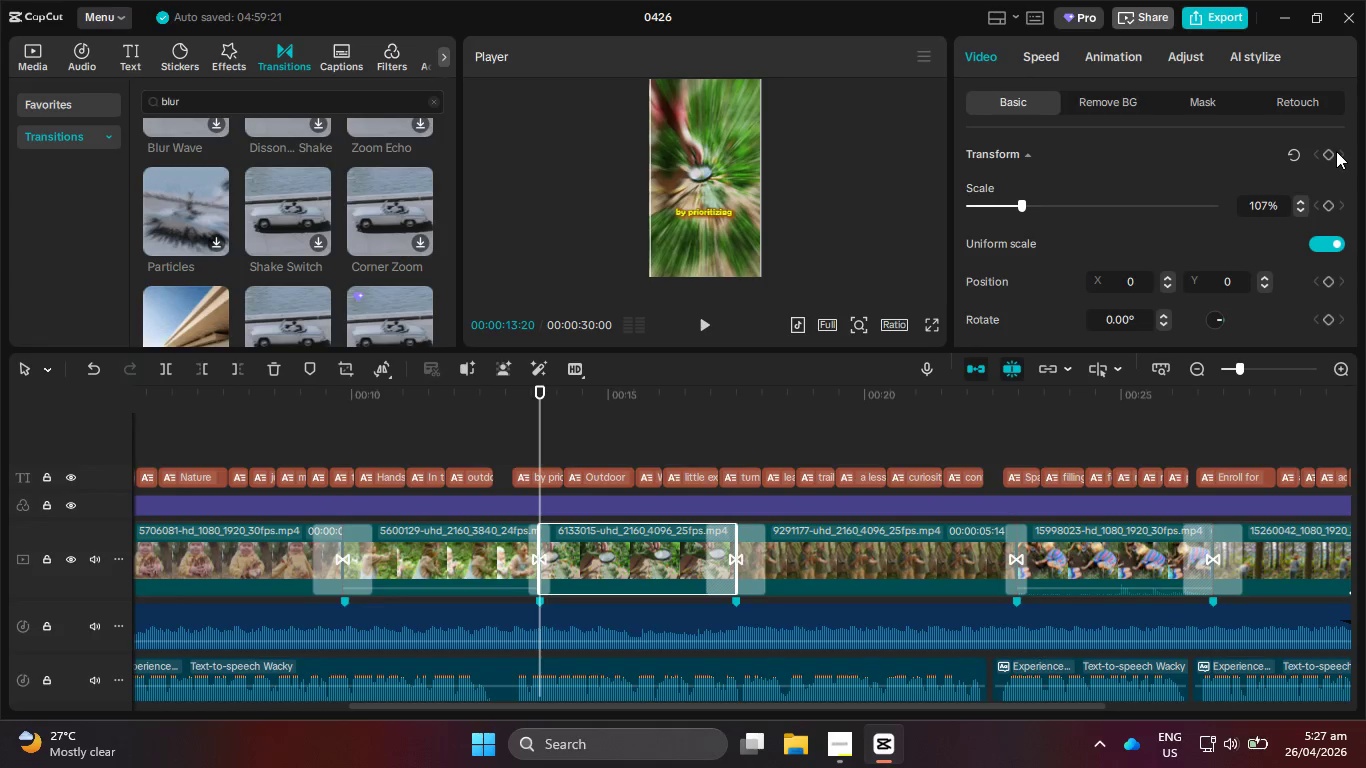 
left_click([1336, 151])
 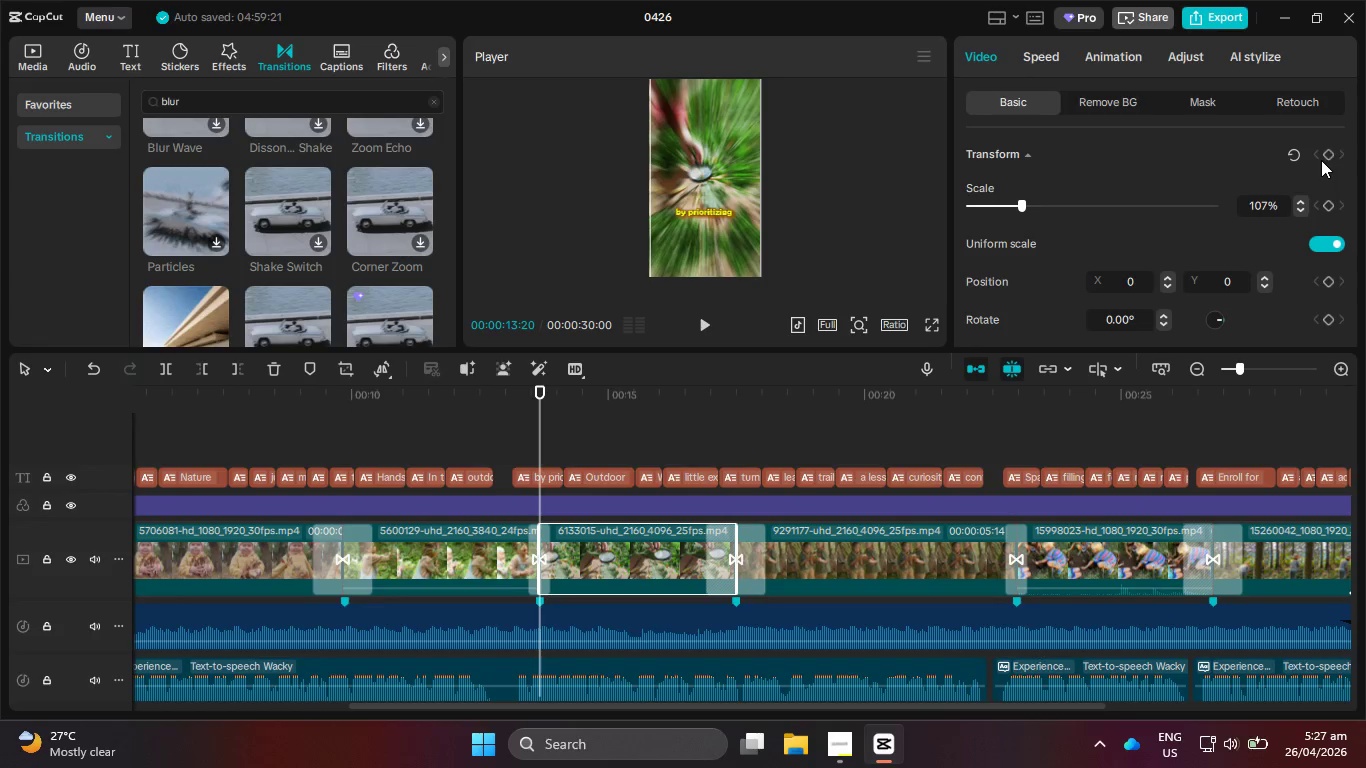 
left_click([1324, 157])
 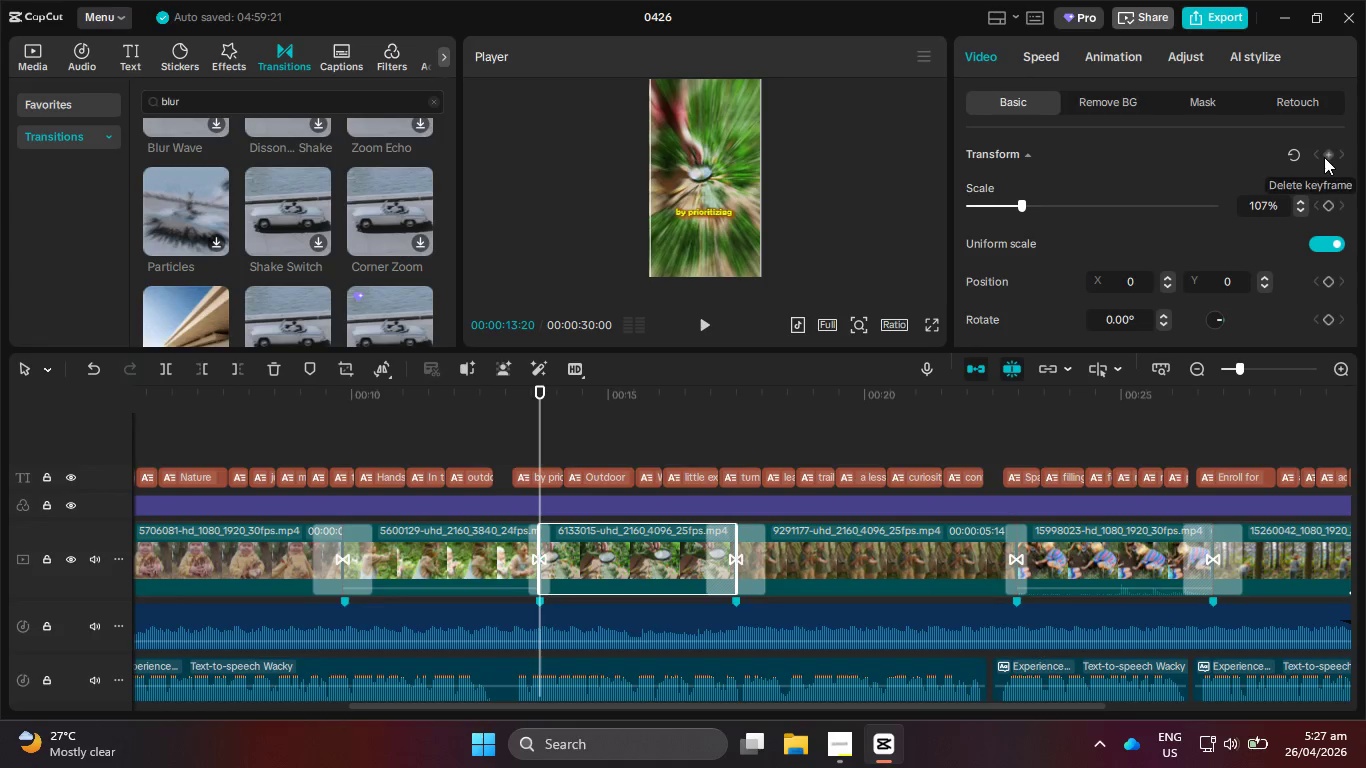 
key(ArrowRight)
 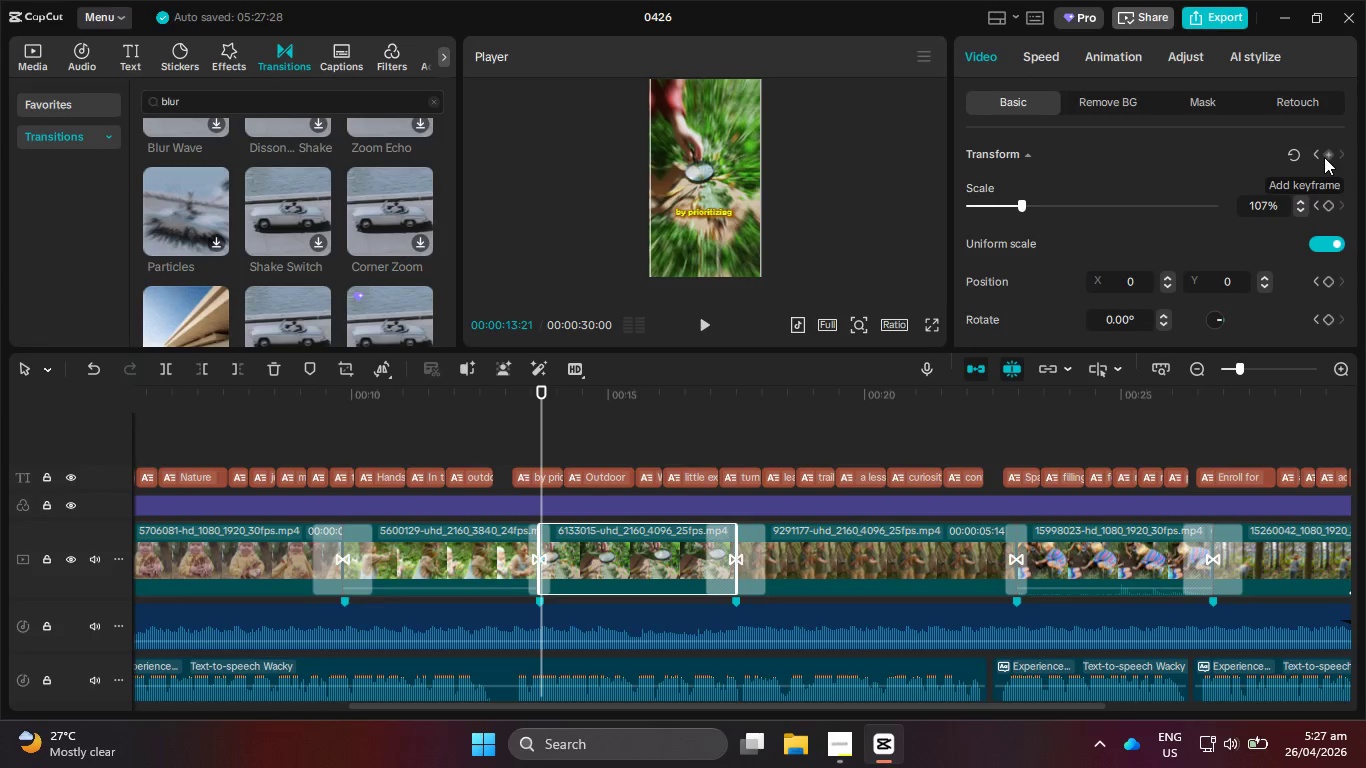 
key(ArrowRight)
 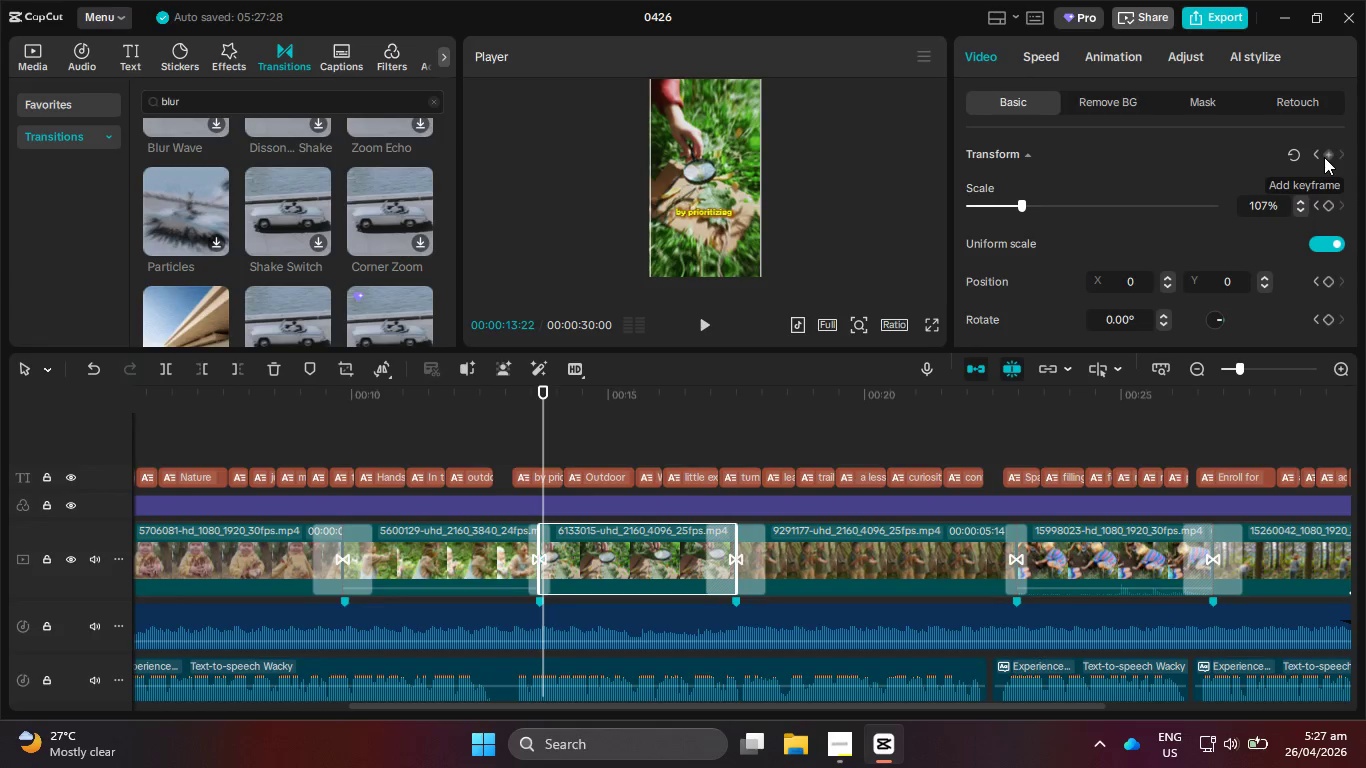 
hold_key(key=ArrowRight, duration=1.5)
 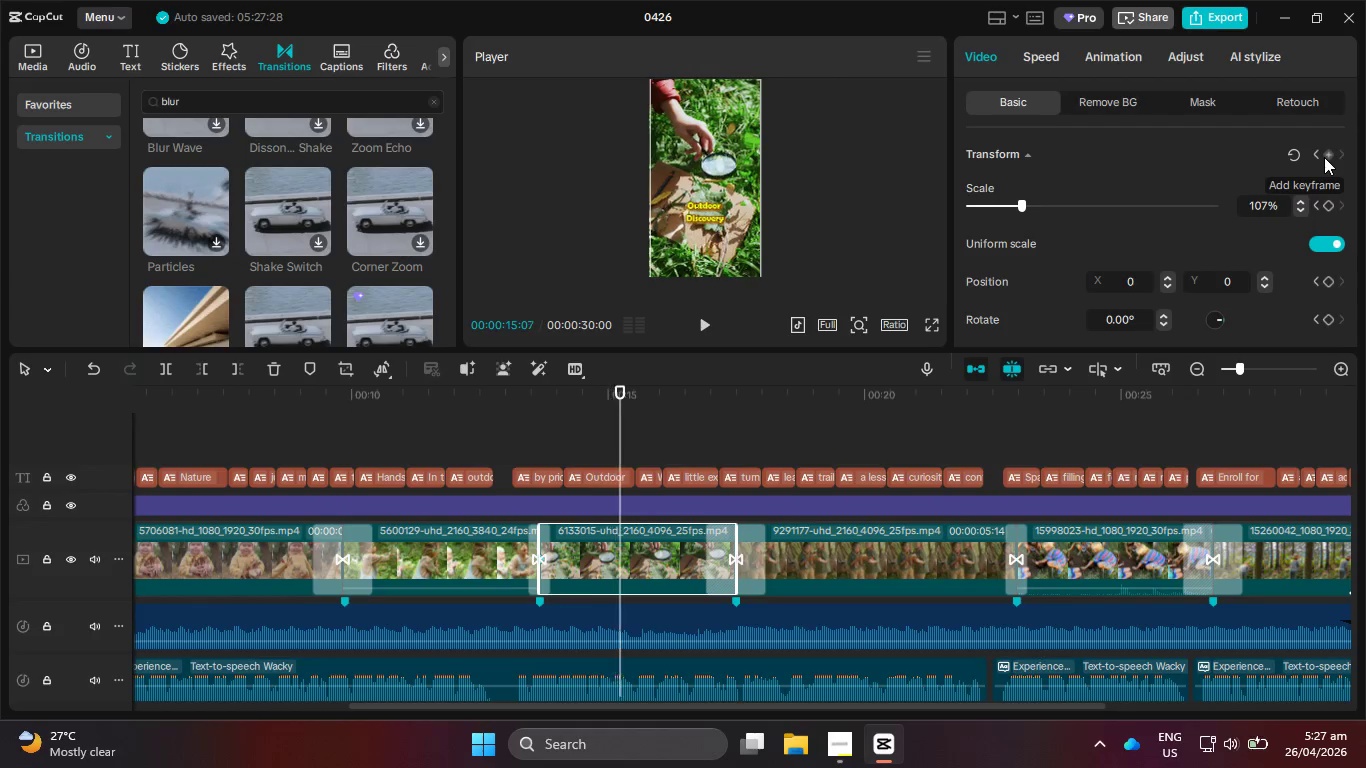 
hold_key(key=ArrowRight, duration=1.53)
 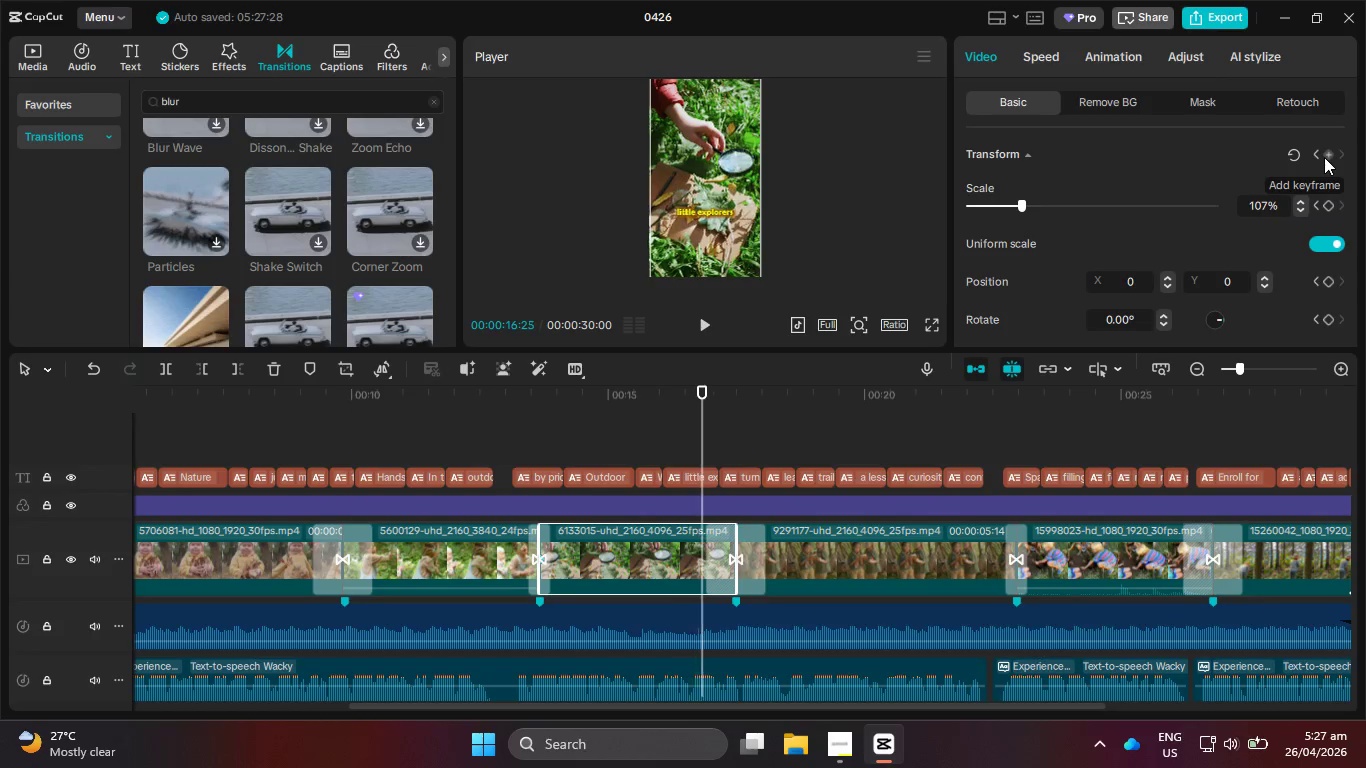 
hold_key(key=ArrowRight, duration=0.98)
 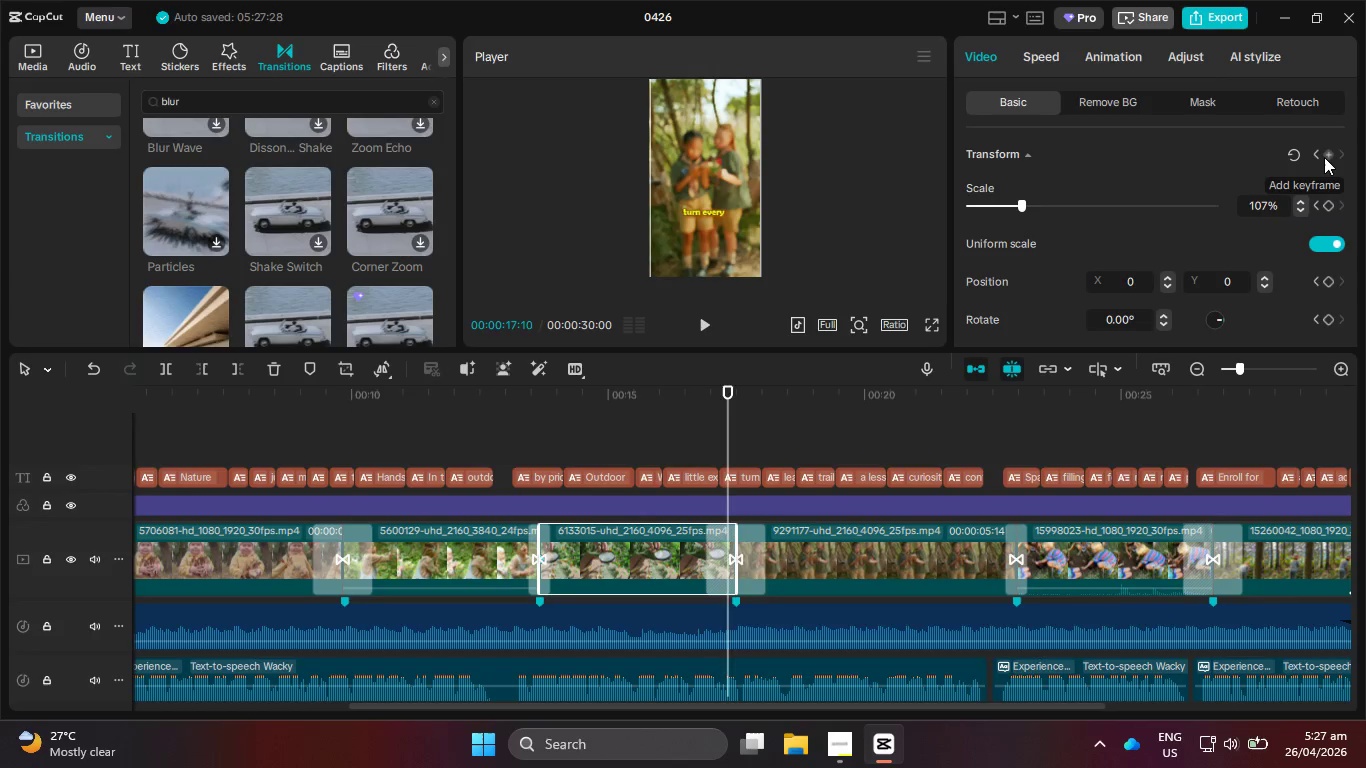 
key(ArrowRight)
 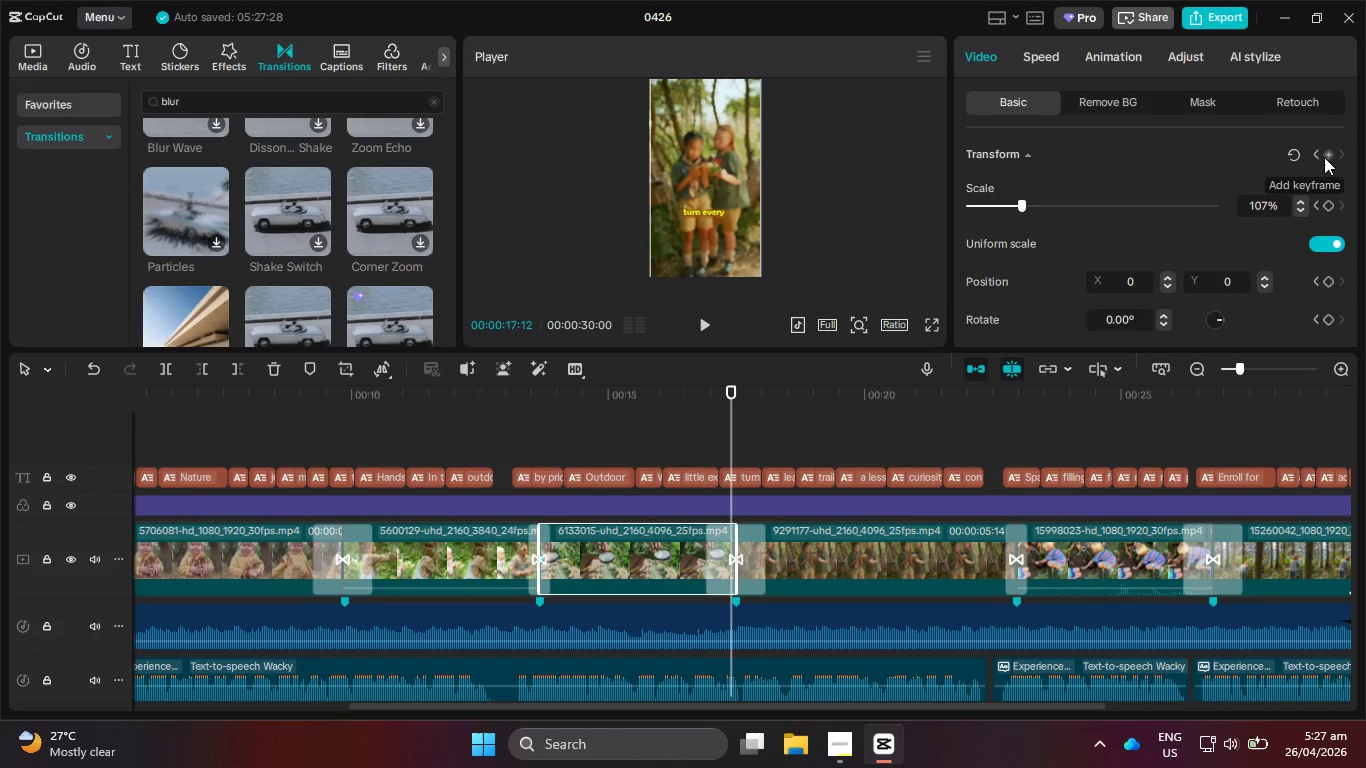 
key(ArrowRight)
 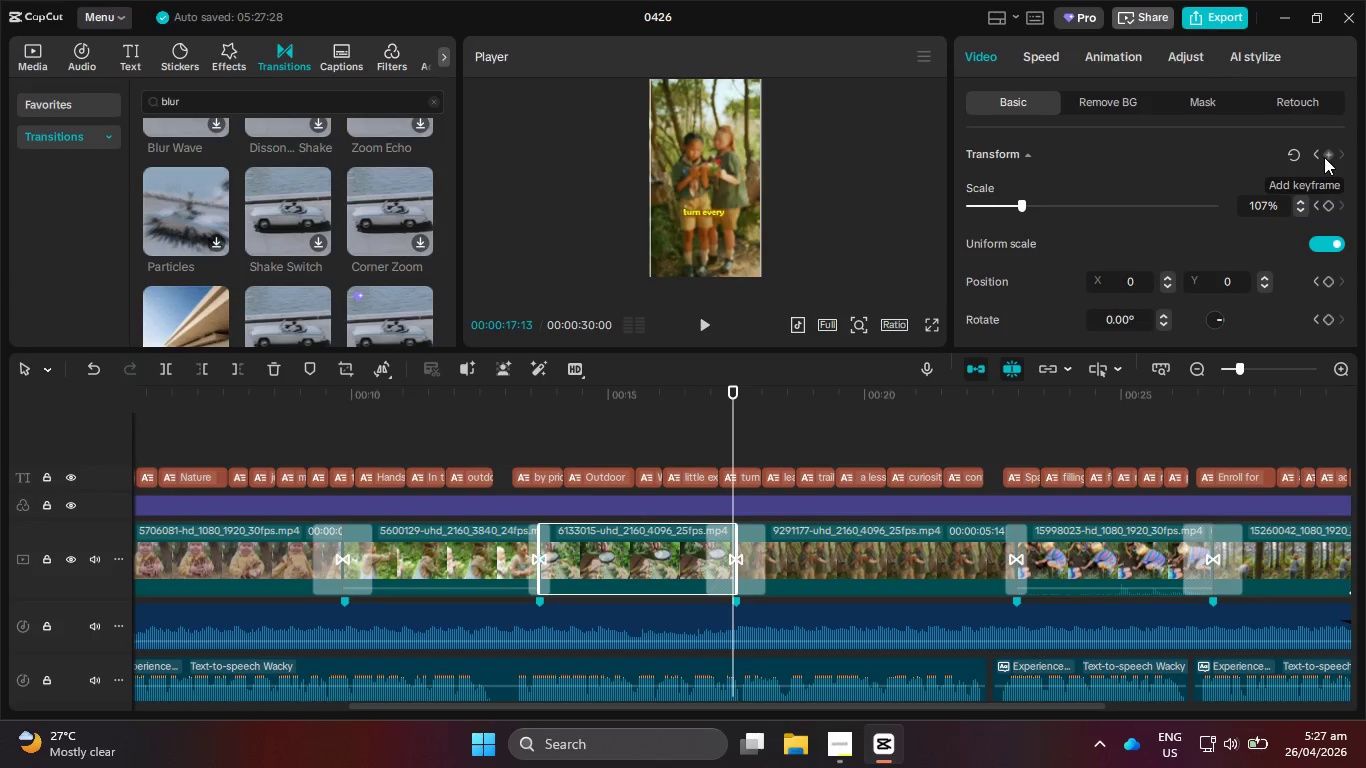 
key(ArrowRight)
 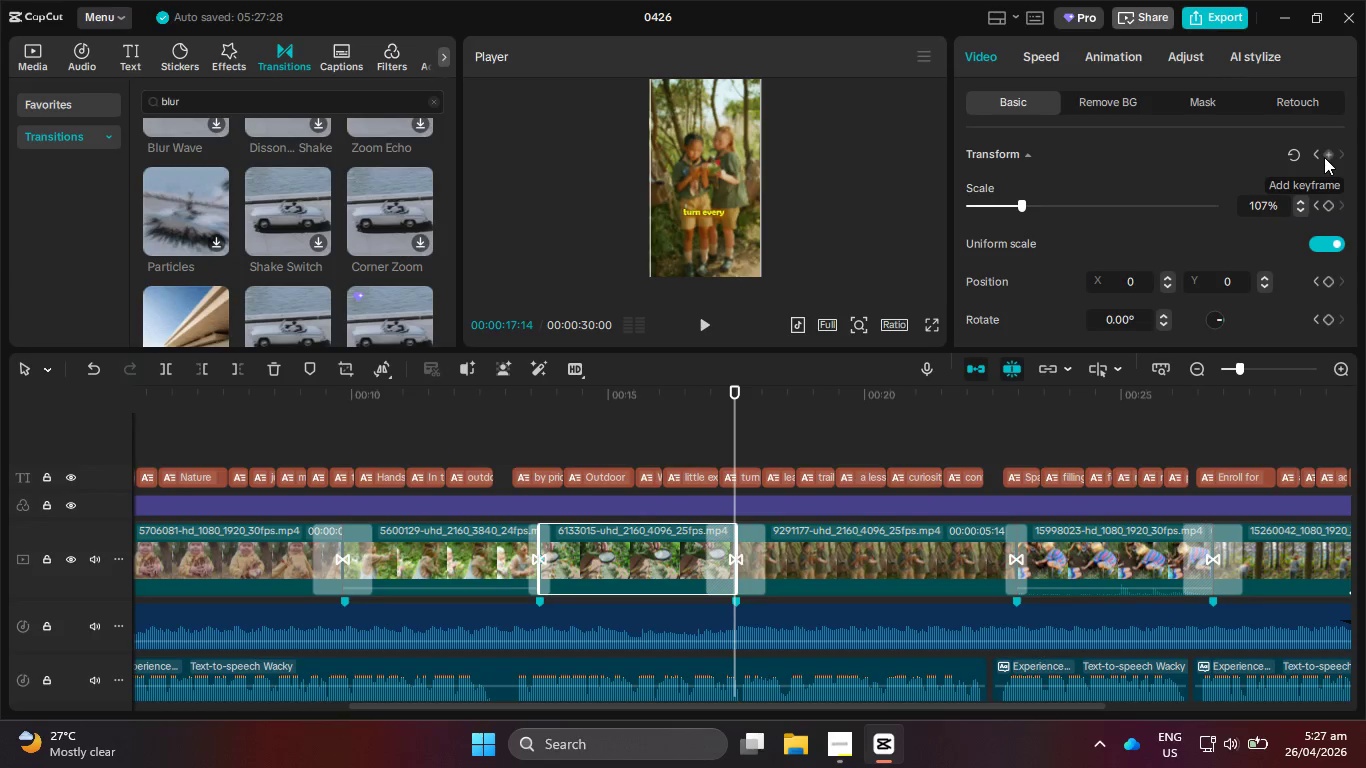 
key(ArrowLeft)
 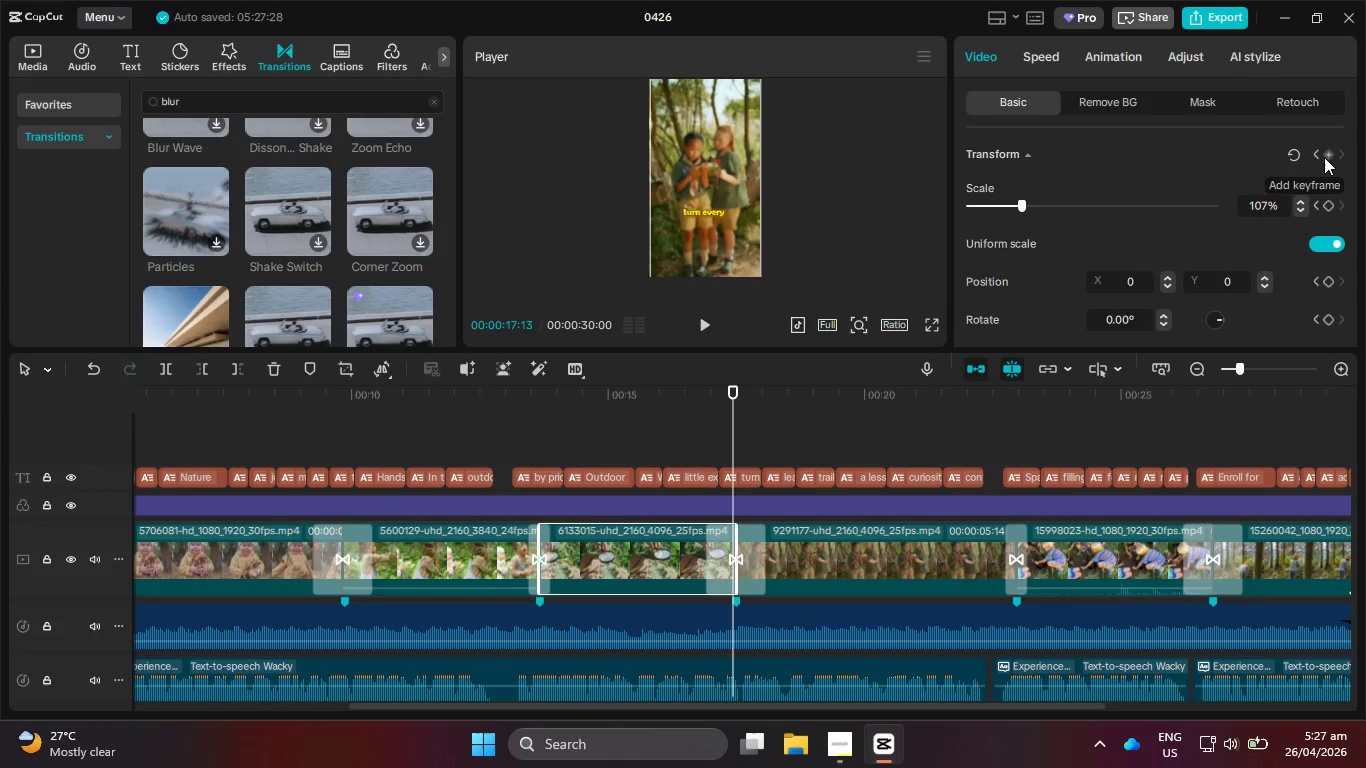 
key(ArrowLeft)
 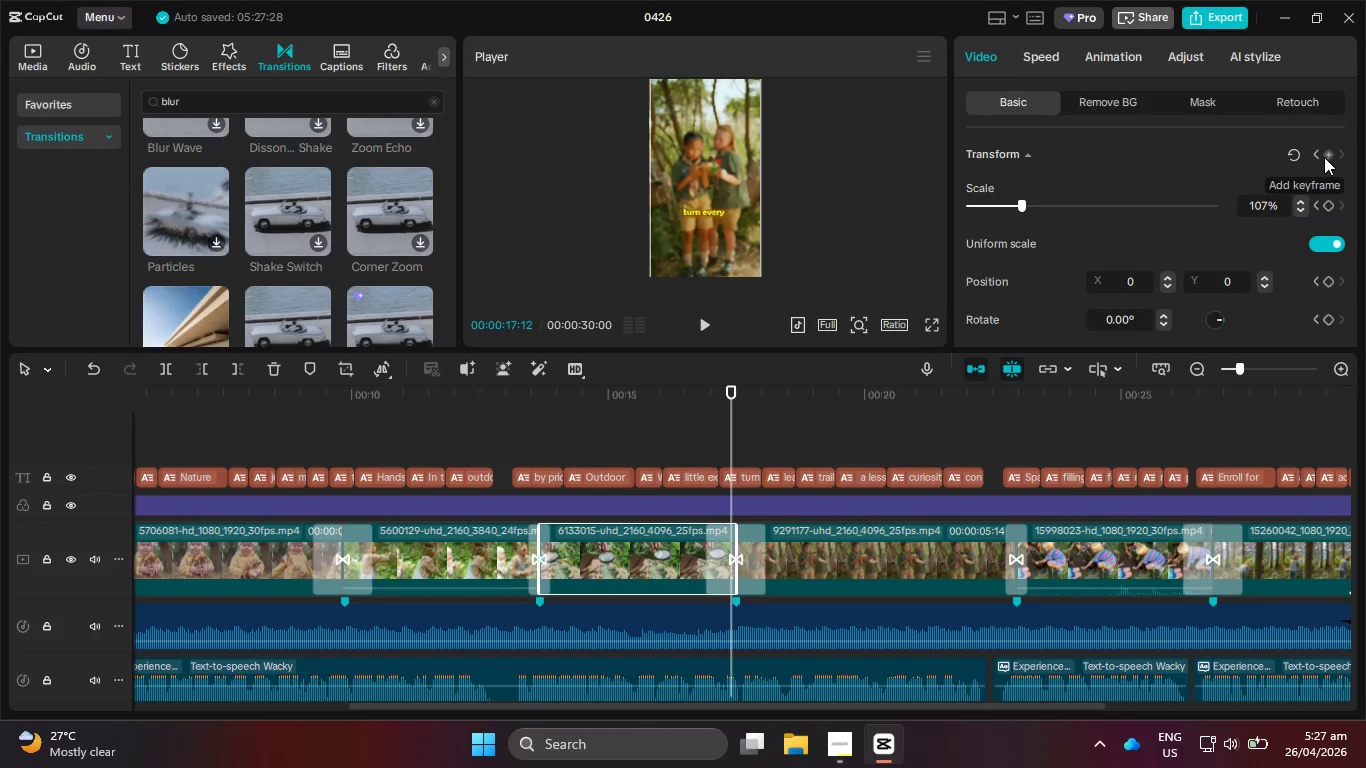 
key(ArrowLeft)
 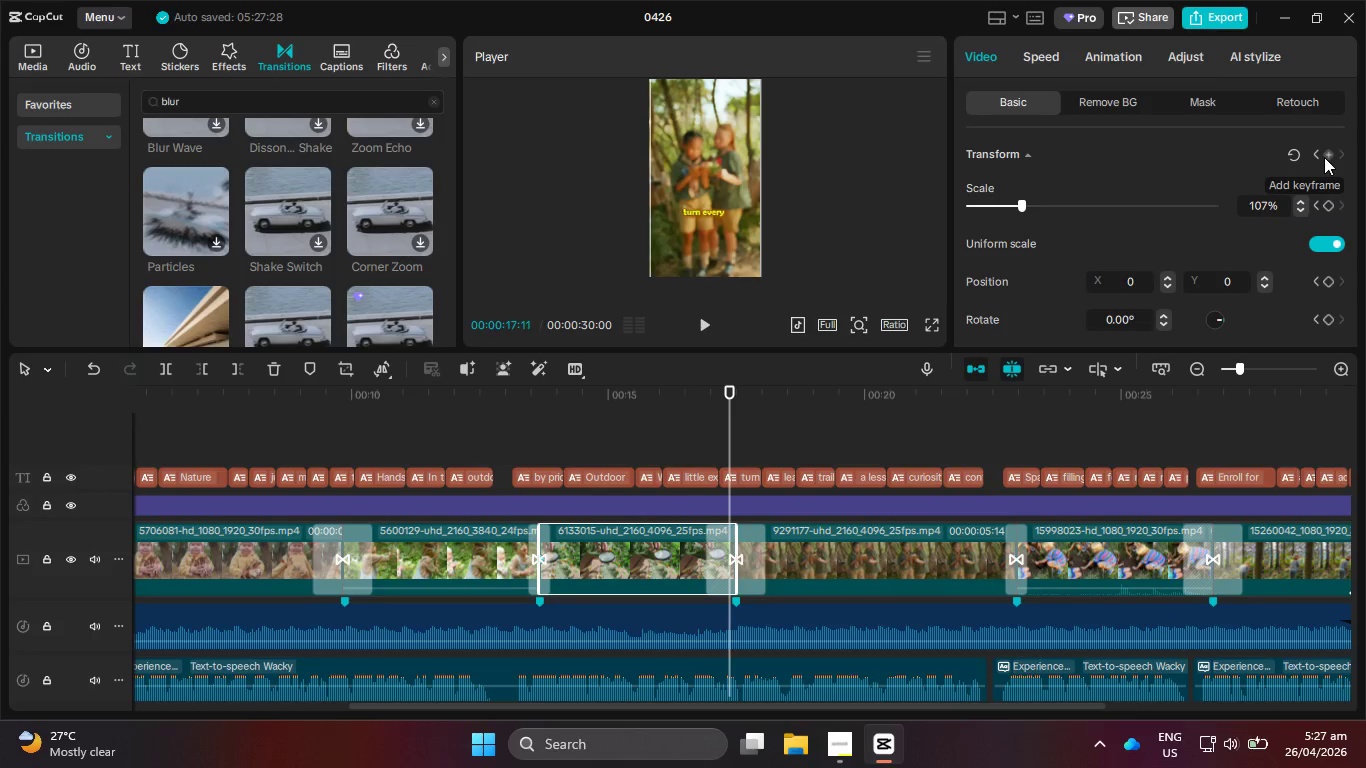 
key(ArrowLeft)
 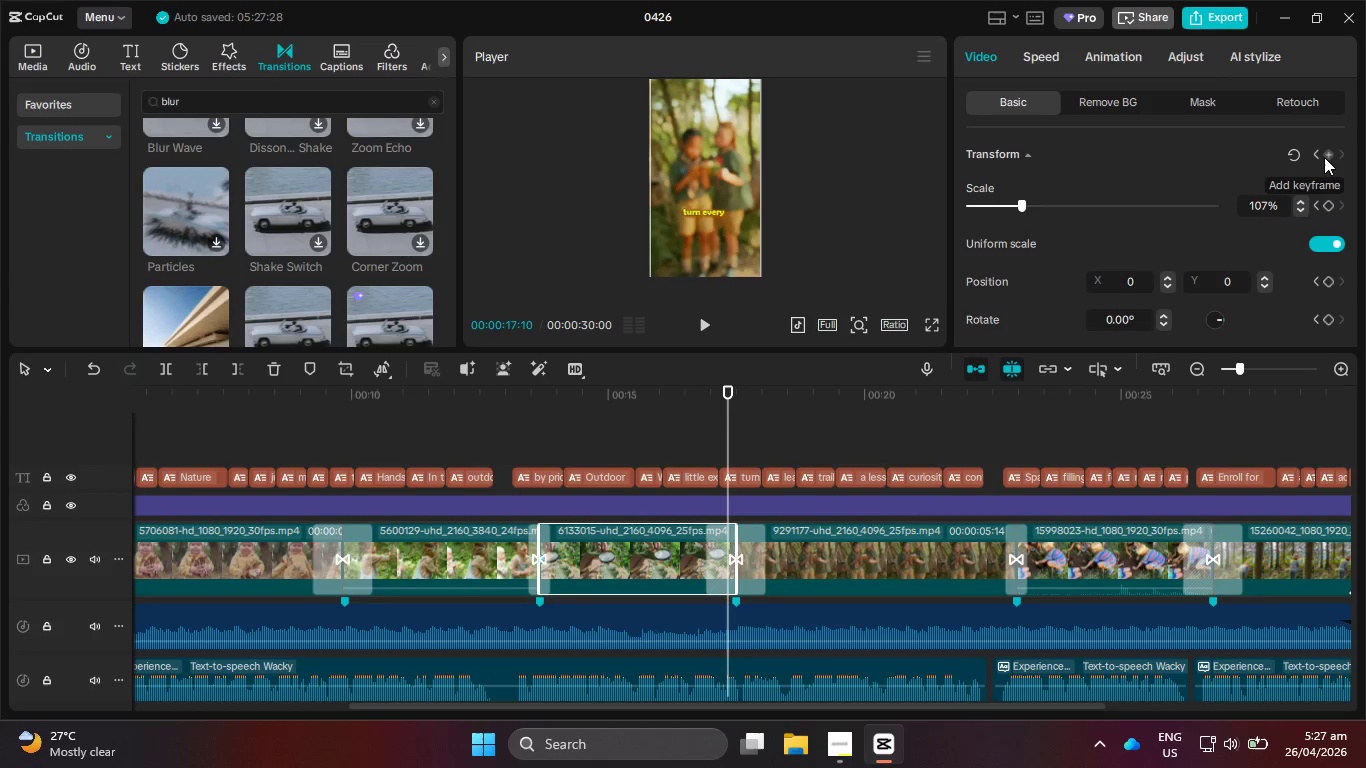 
key(ArrowLeft)
 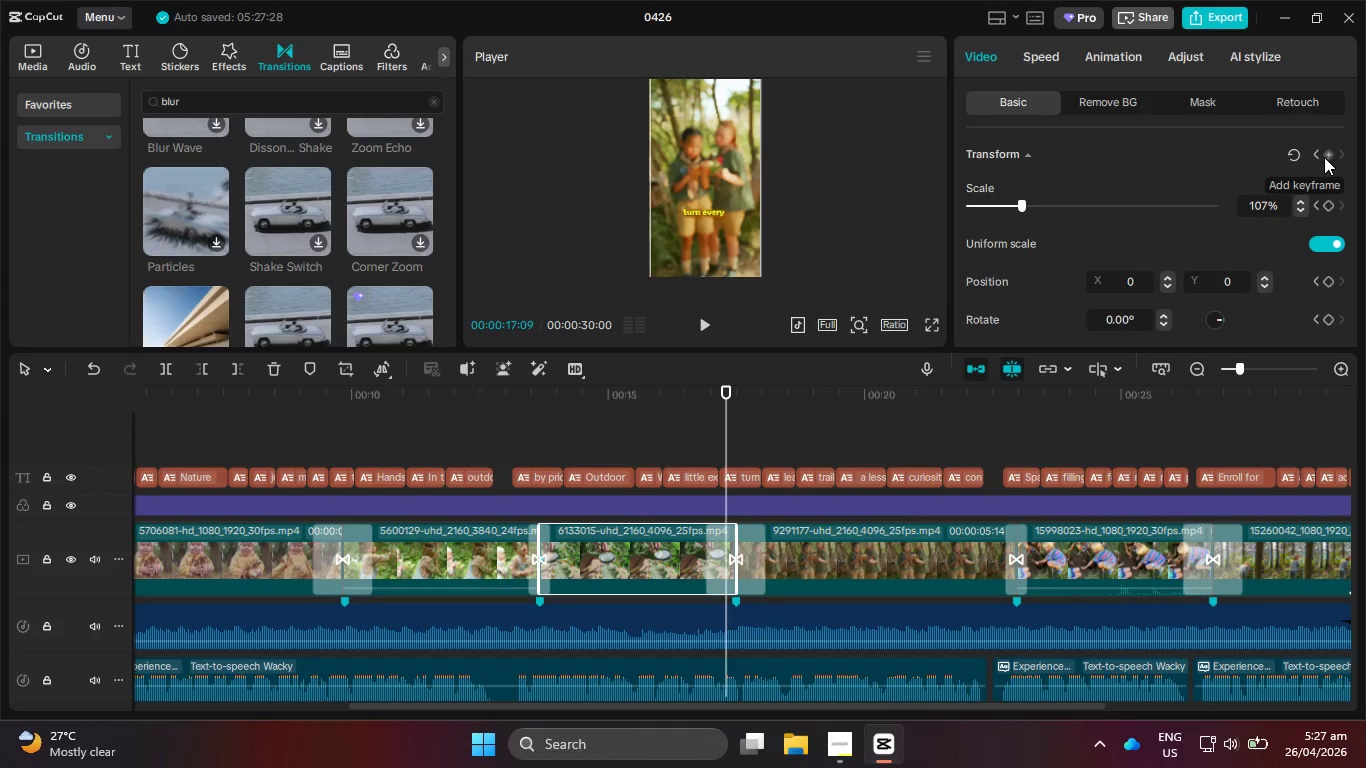 
key(ArrowLeft)
 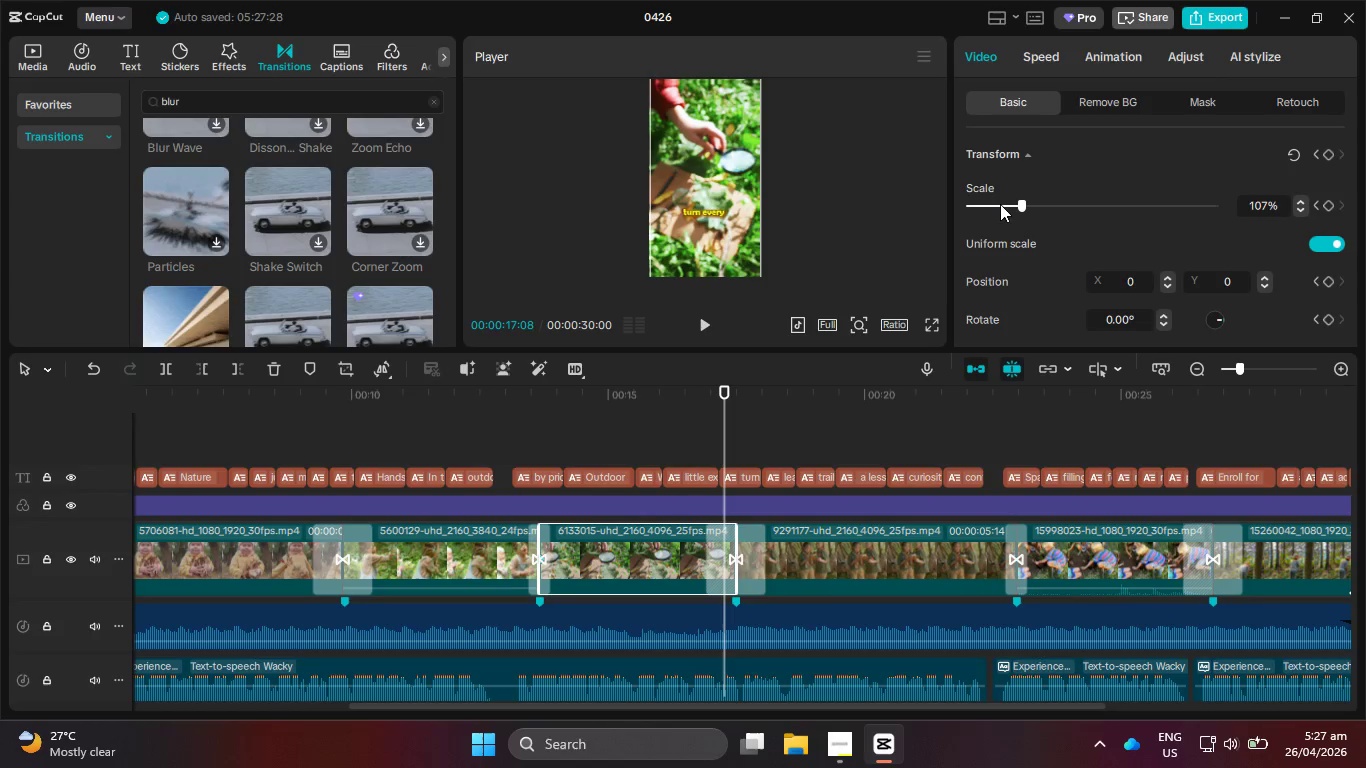 
left_click_drag(start_coordinate=[1026, 206], to_coordinate=[1087, 213])
 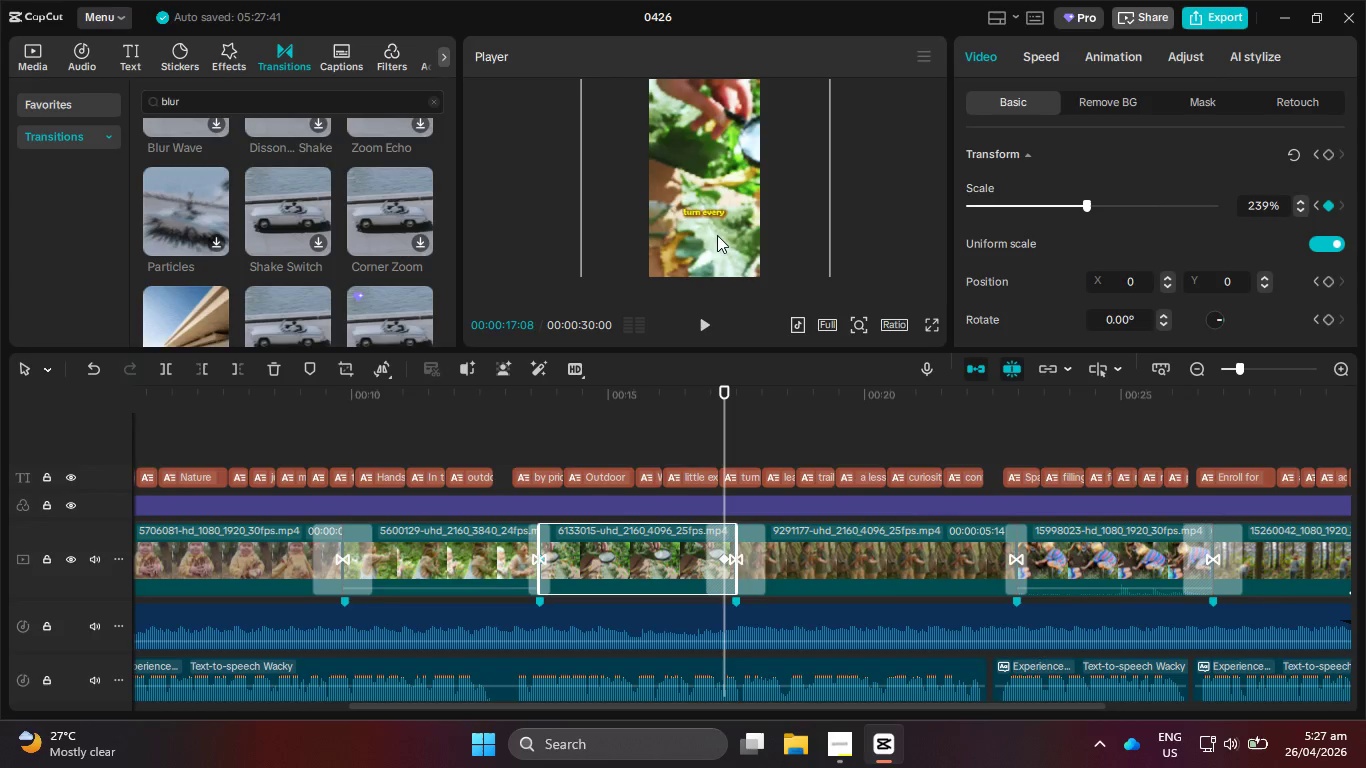 
left_click_drag(start_coordinate=[717, 234], to_coordinate=[714, 186])
 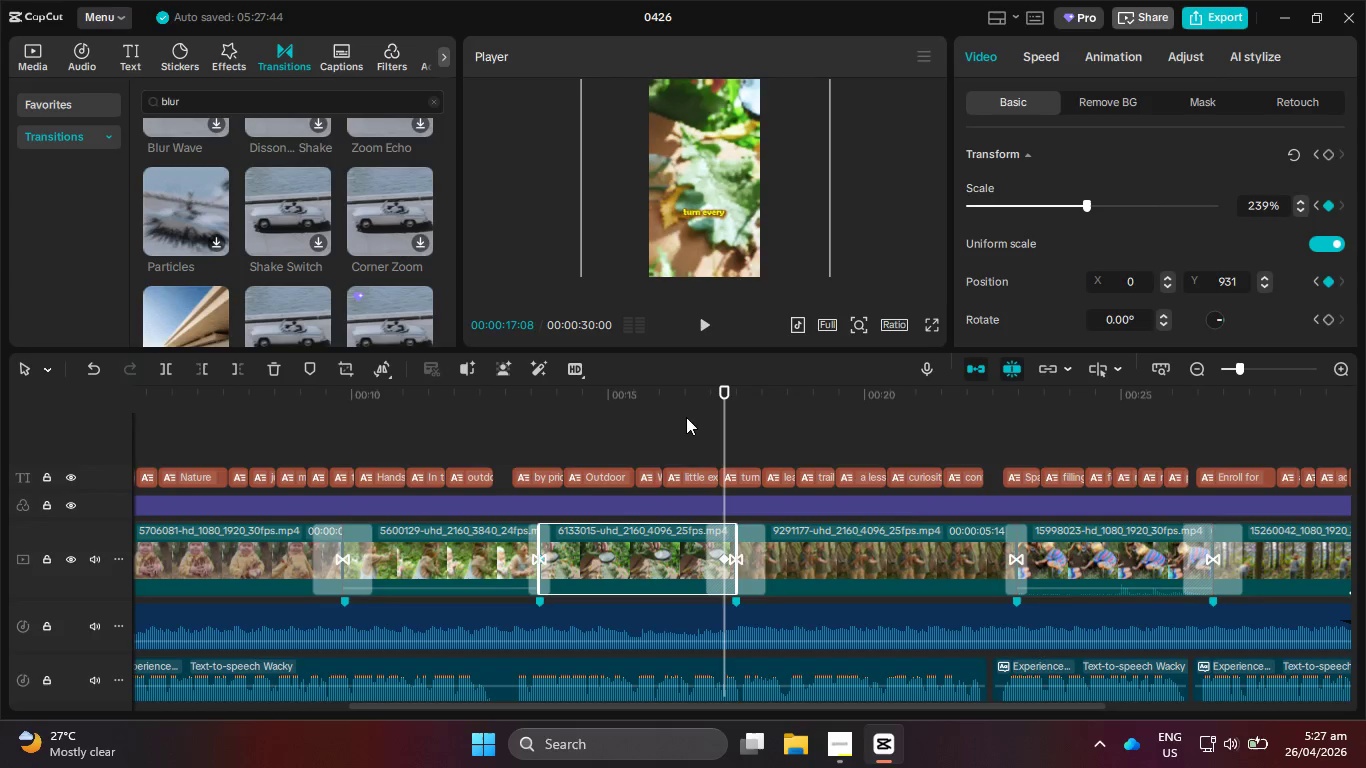 
left_click_drag(start_coordinate=[680, 396], to_coordinate=[509, 394])
 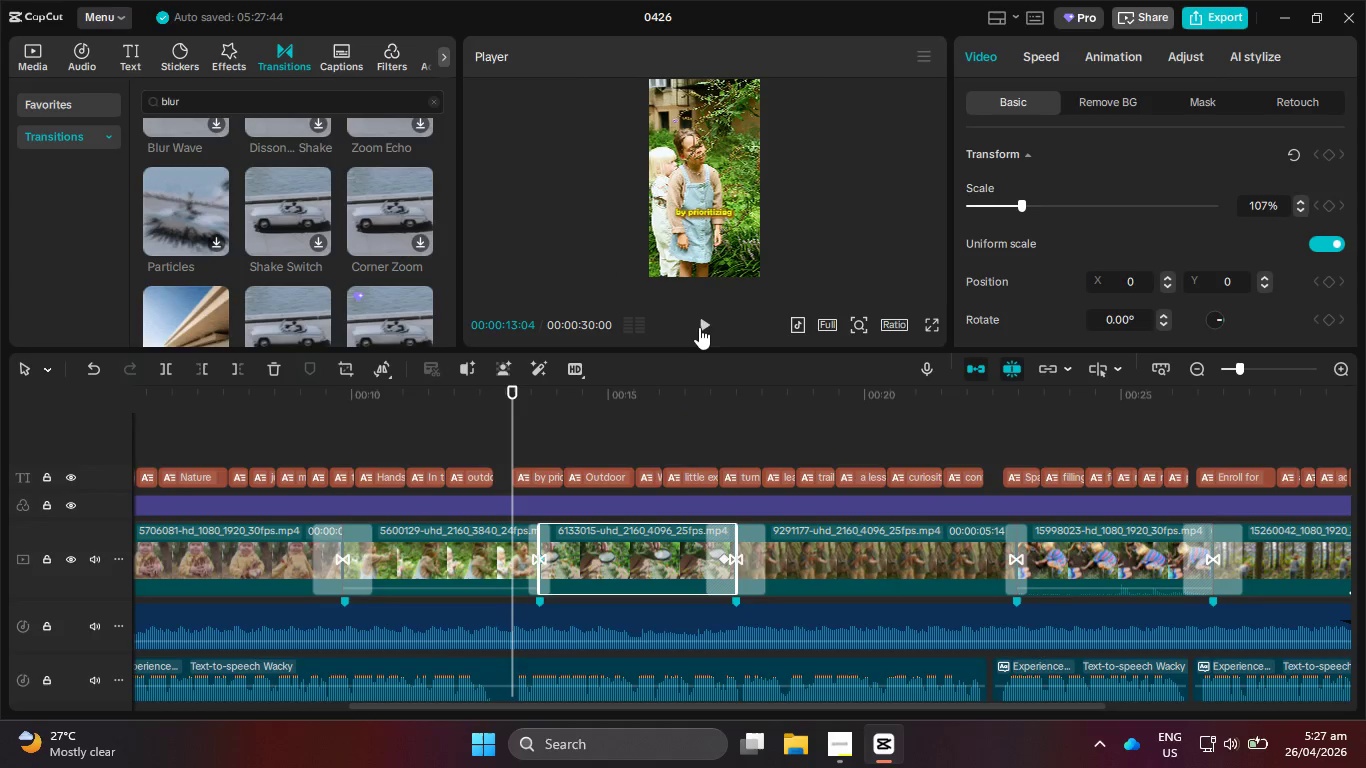 
left_click([697, 325])
 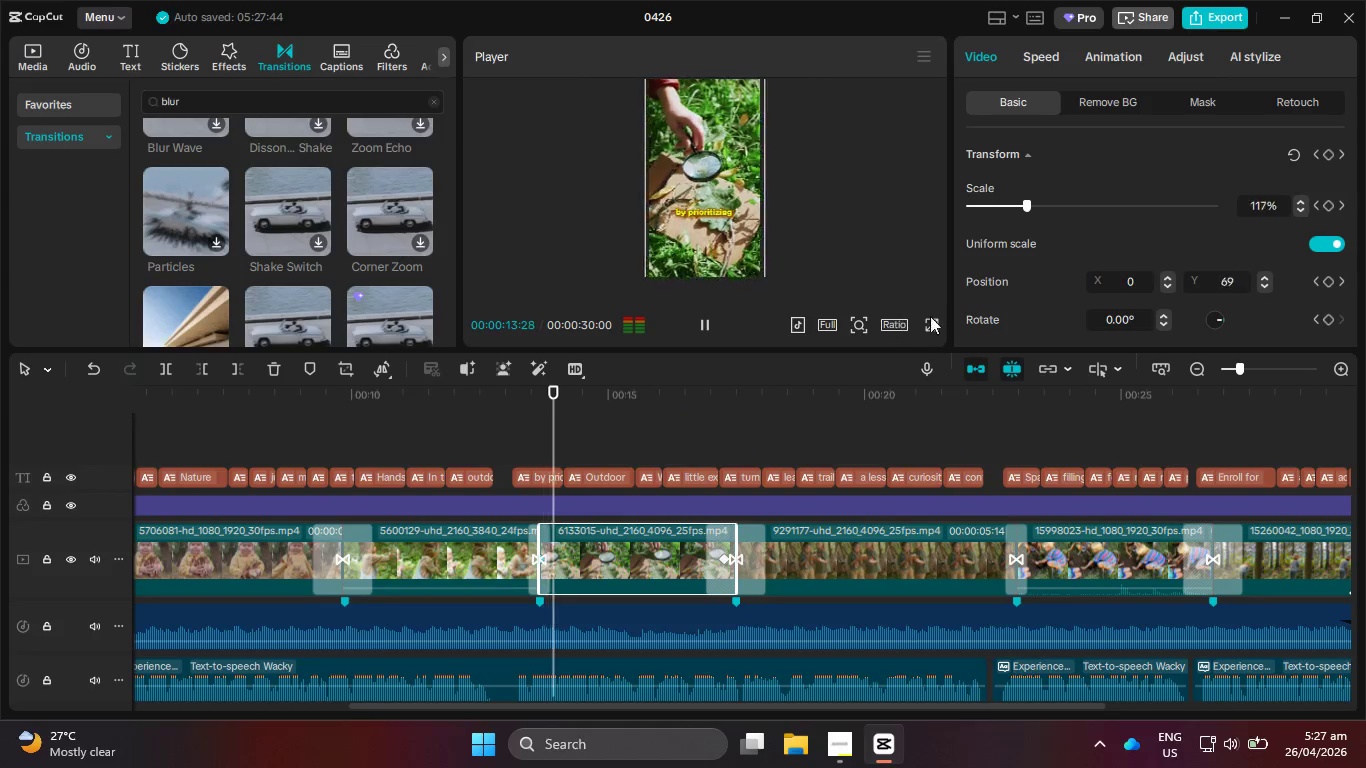 
left_click([934, 316])
 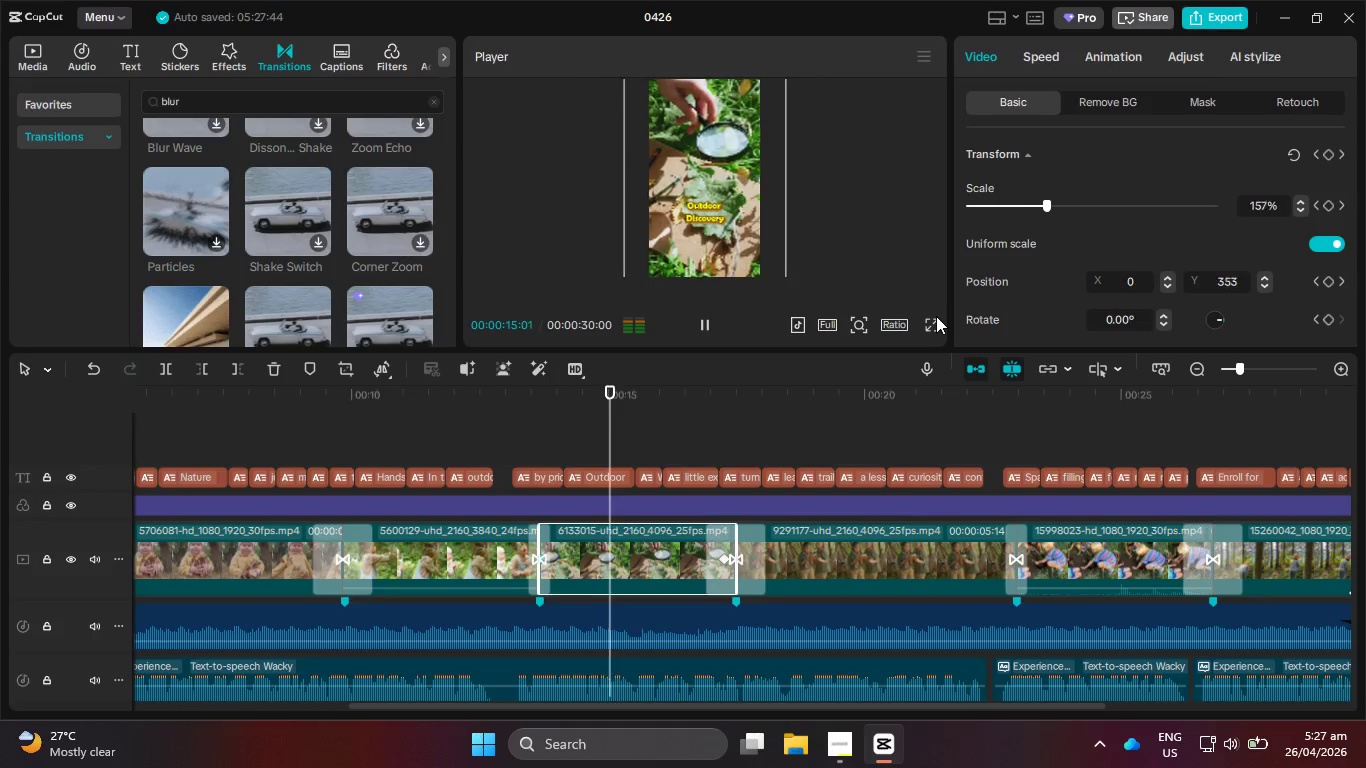 
left_click([933, 329])
 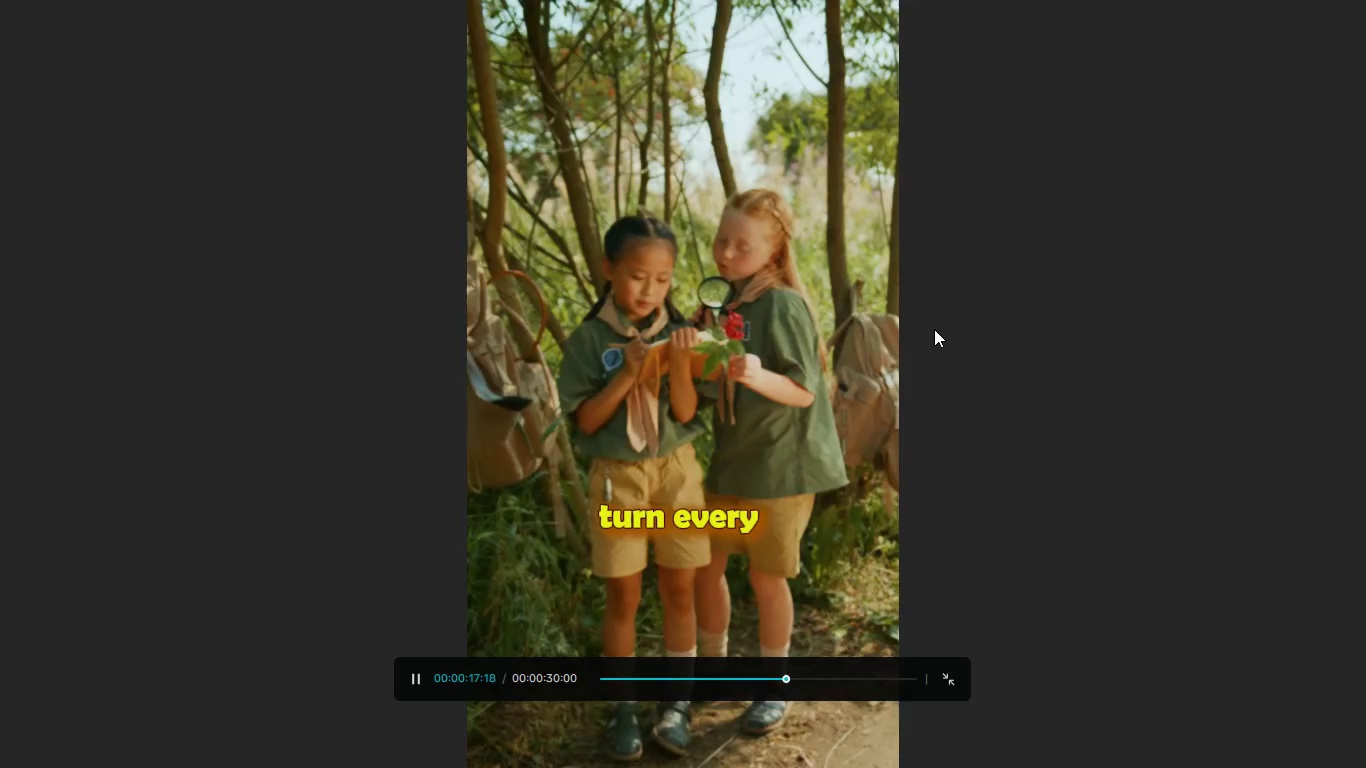 
key(Escape)
 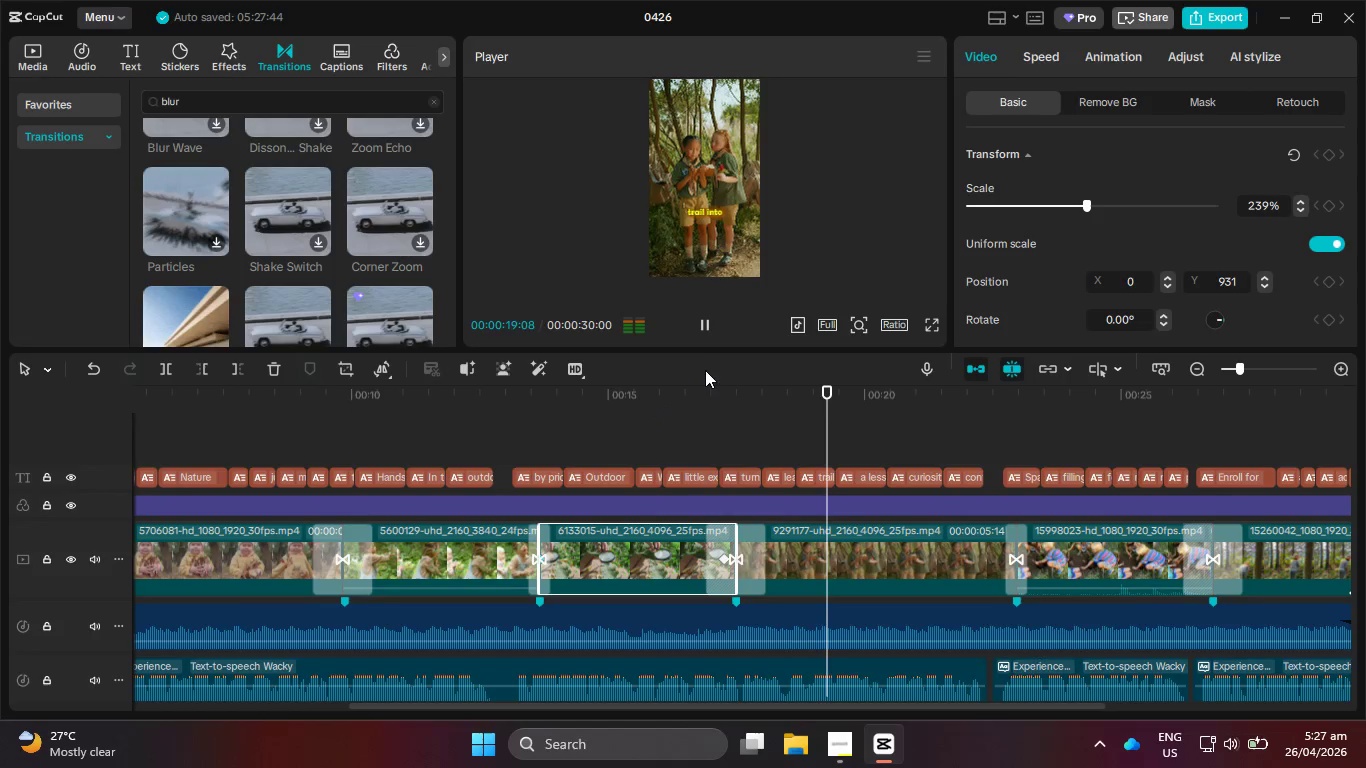 
left_click([706, 312])
 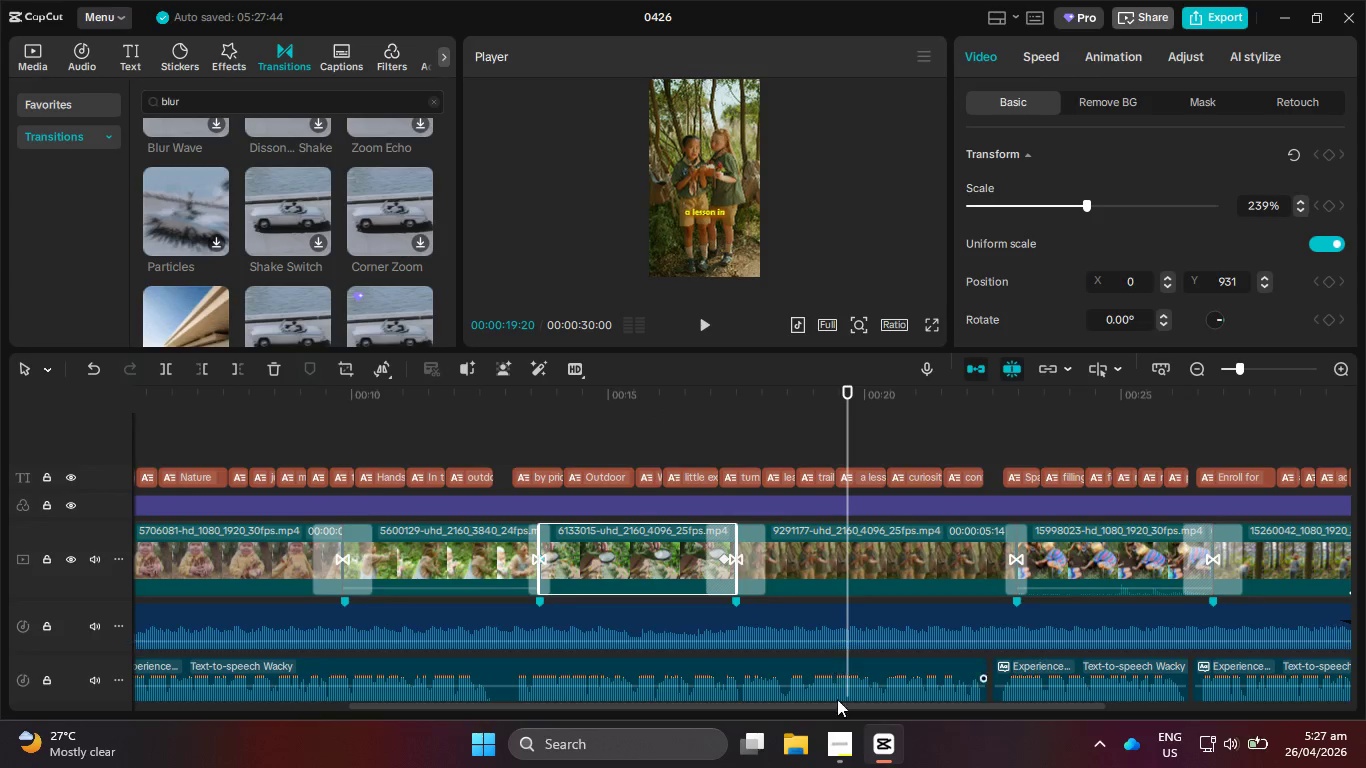 
left_click([843, 740])